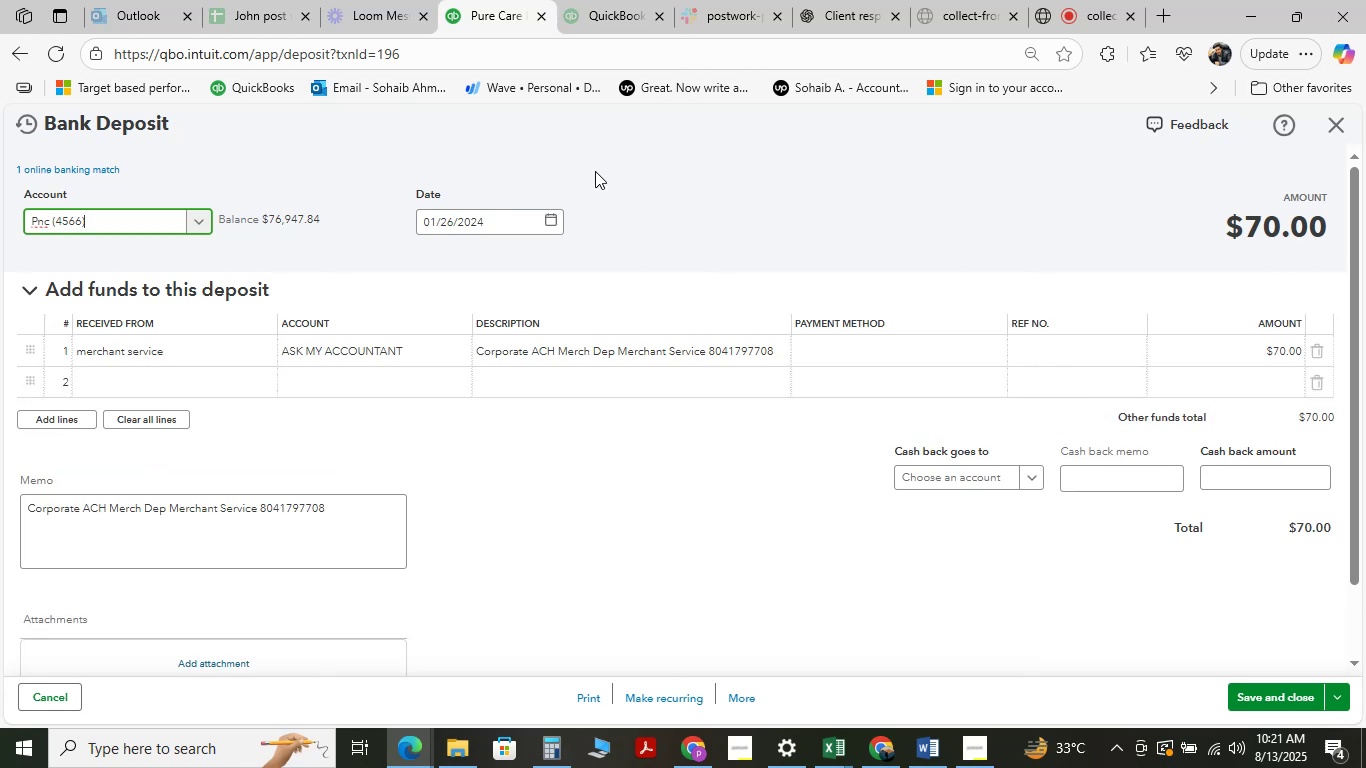 
left_click([387, 358])
 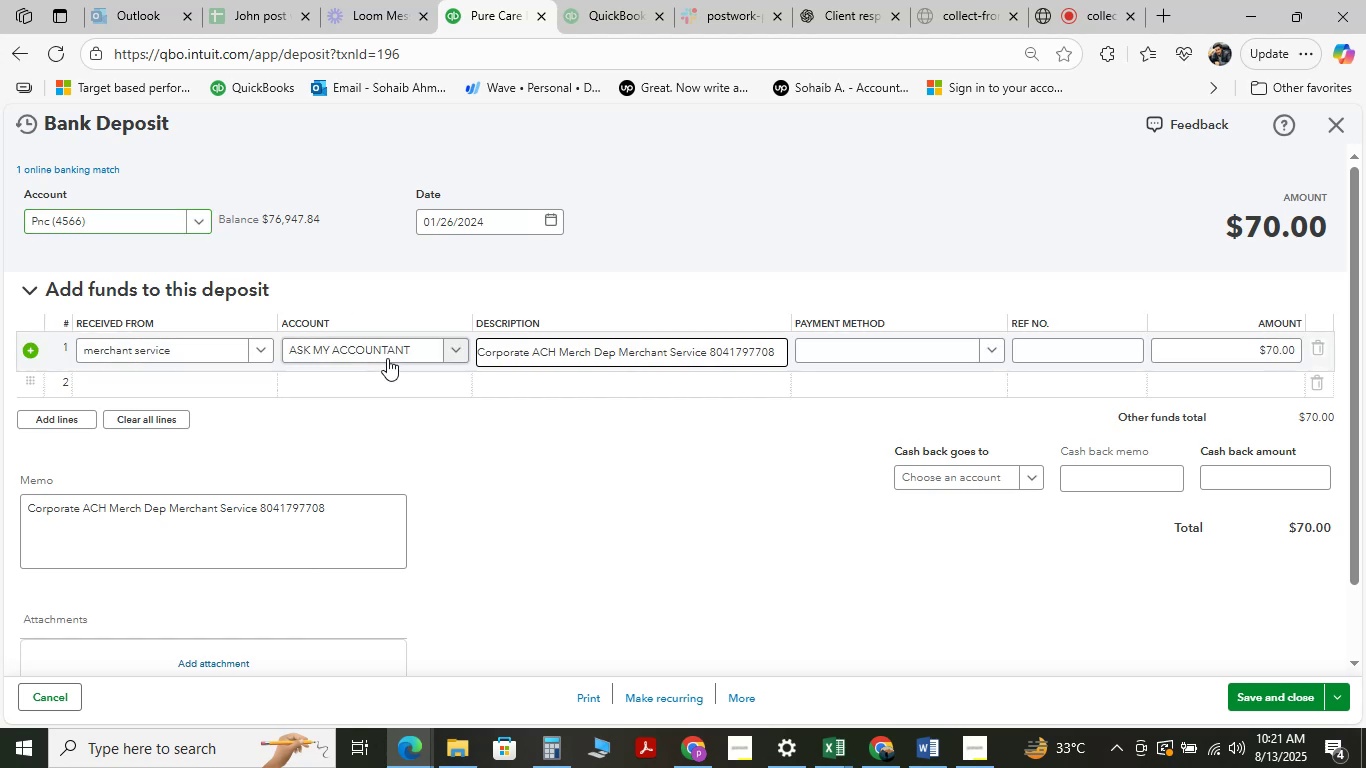 
left_click([387, 341])
 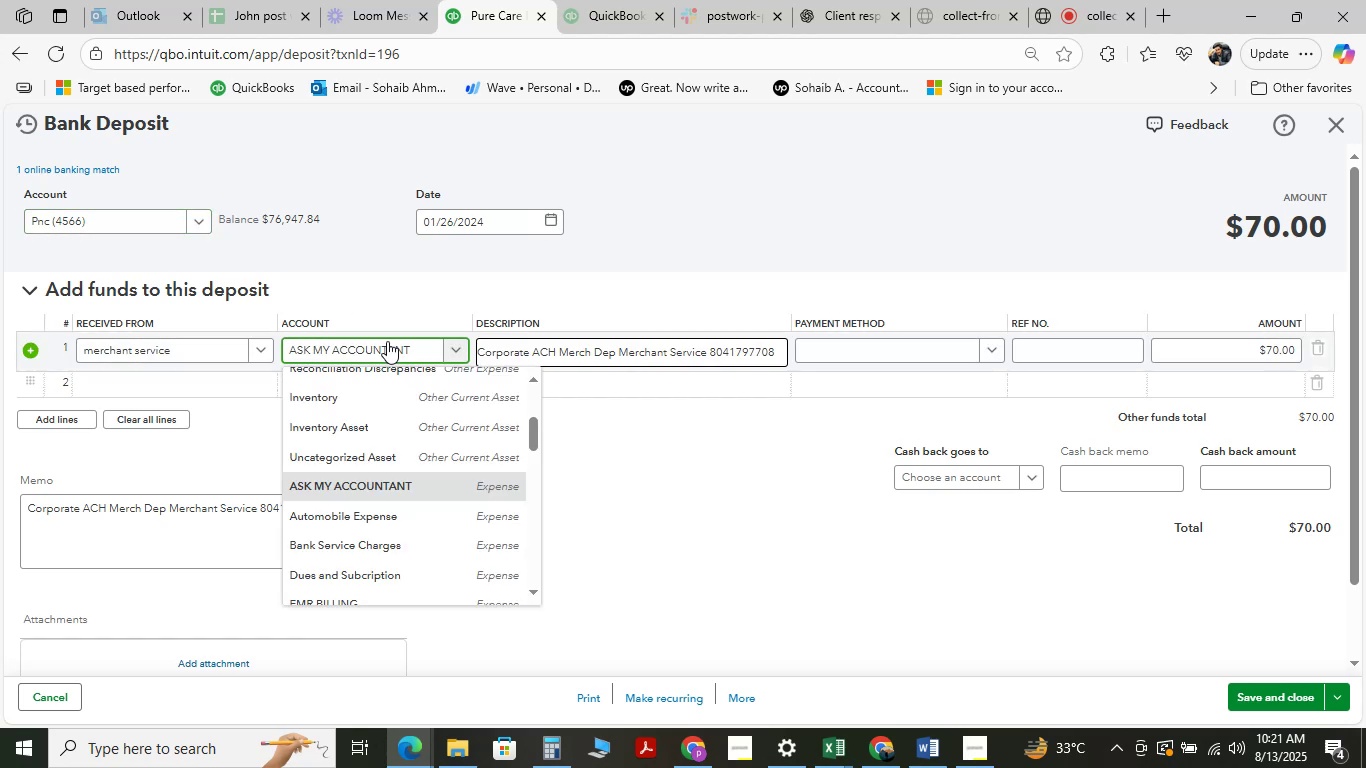 
left_click([387, 341])
 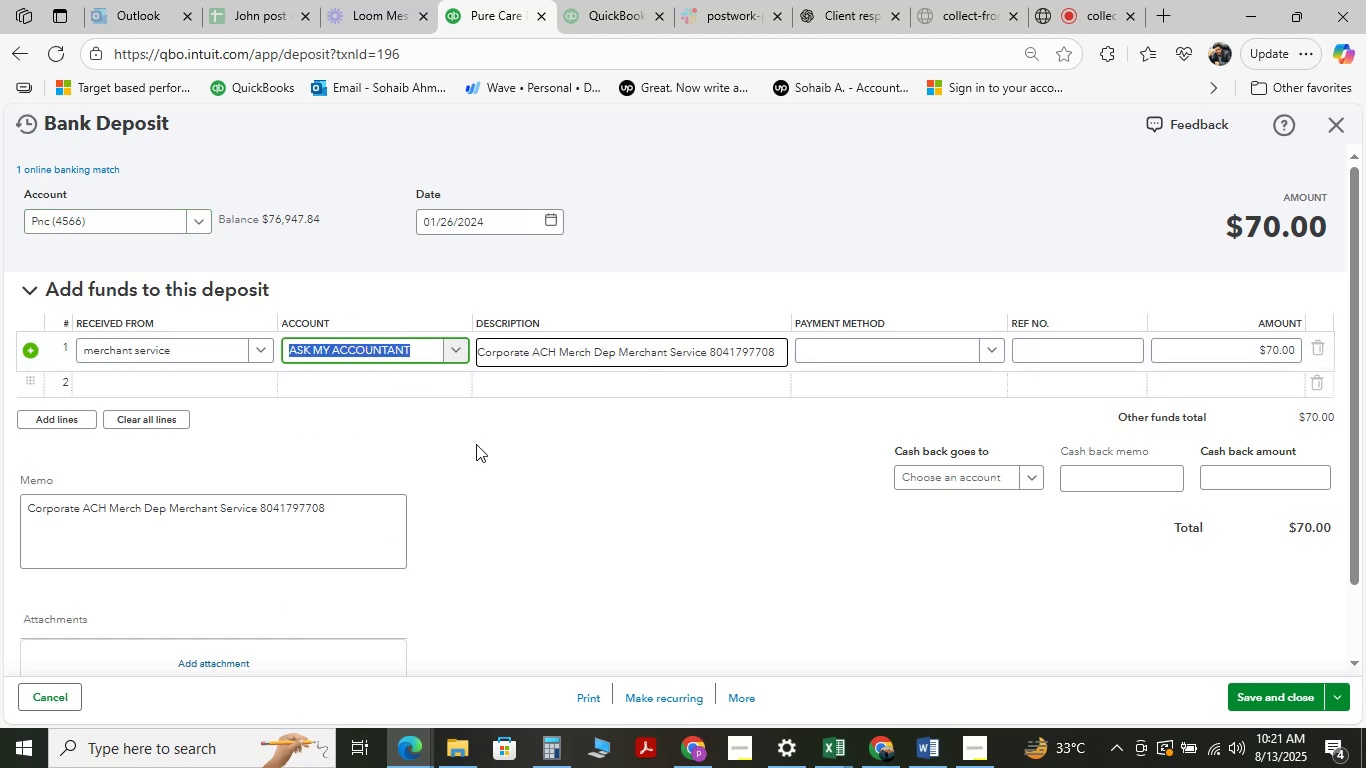 
type( ser)
 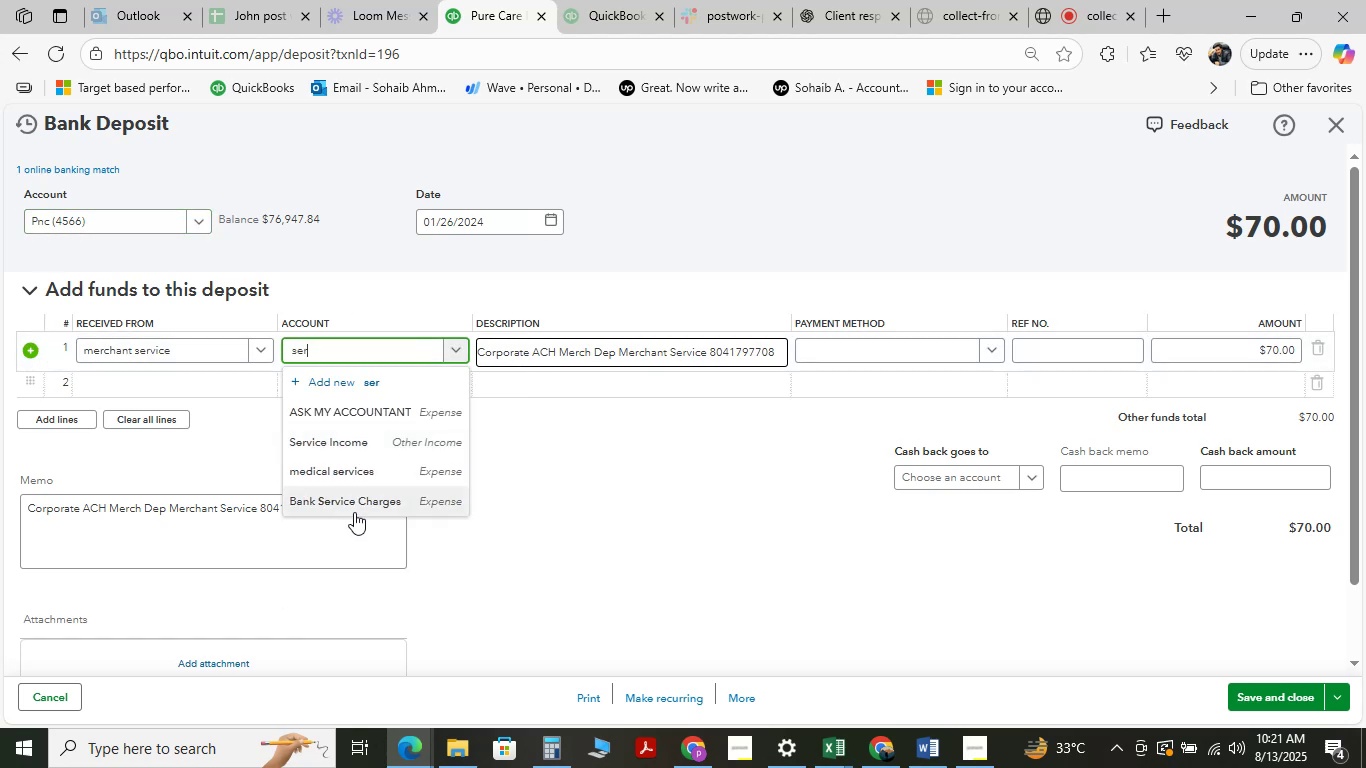 
left_click([363, 438])
 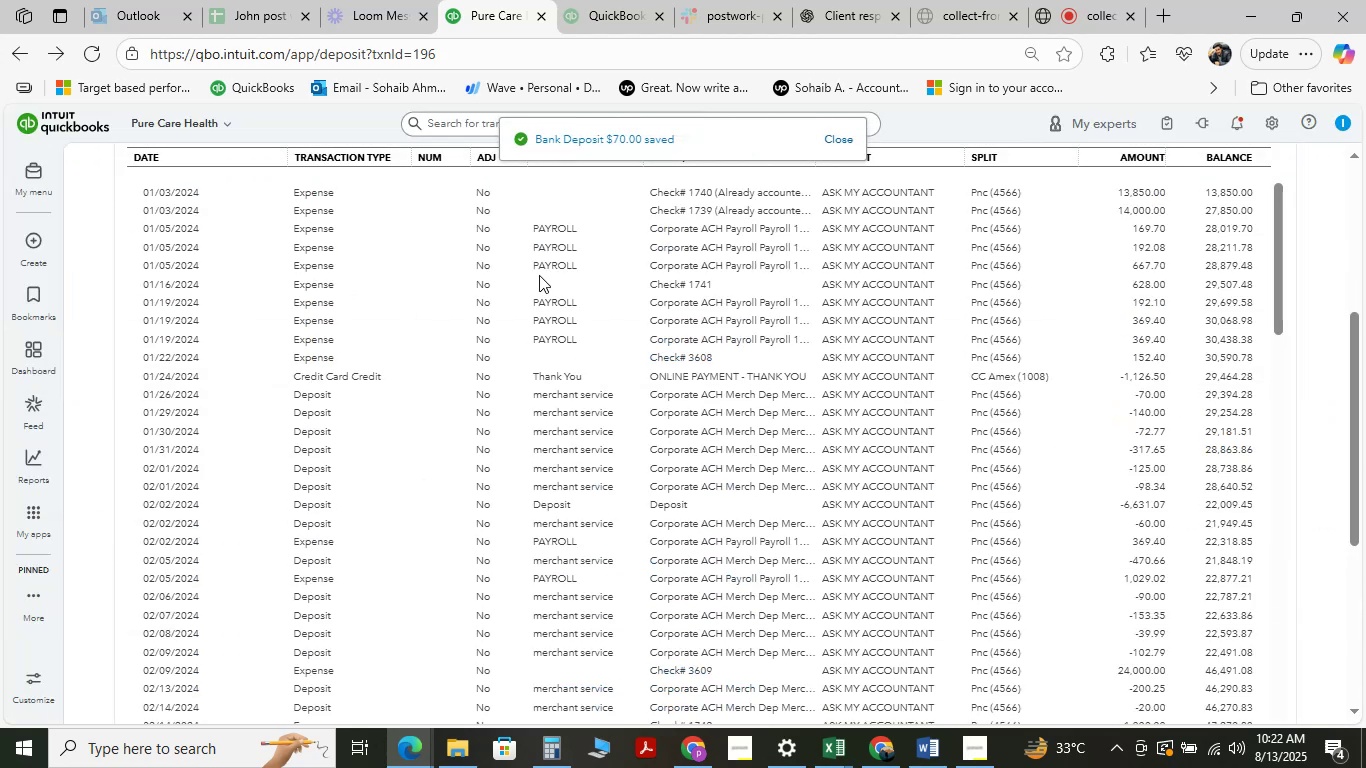 
wait(12.66)
 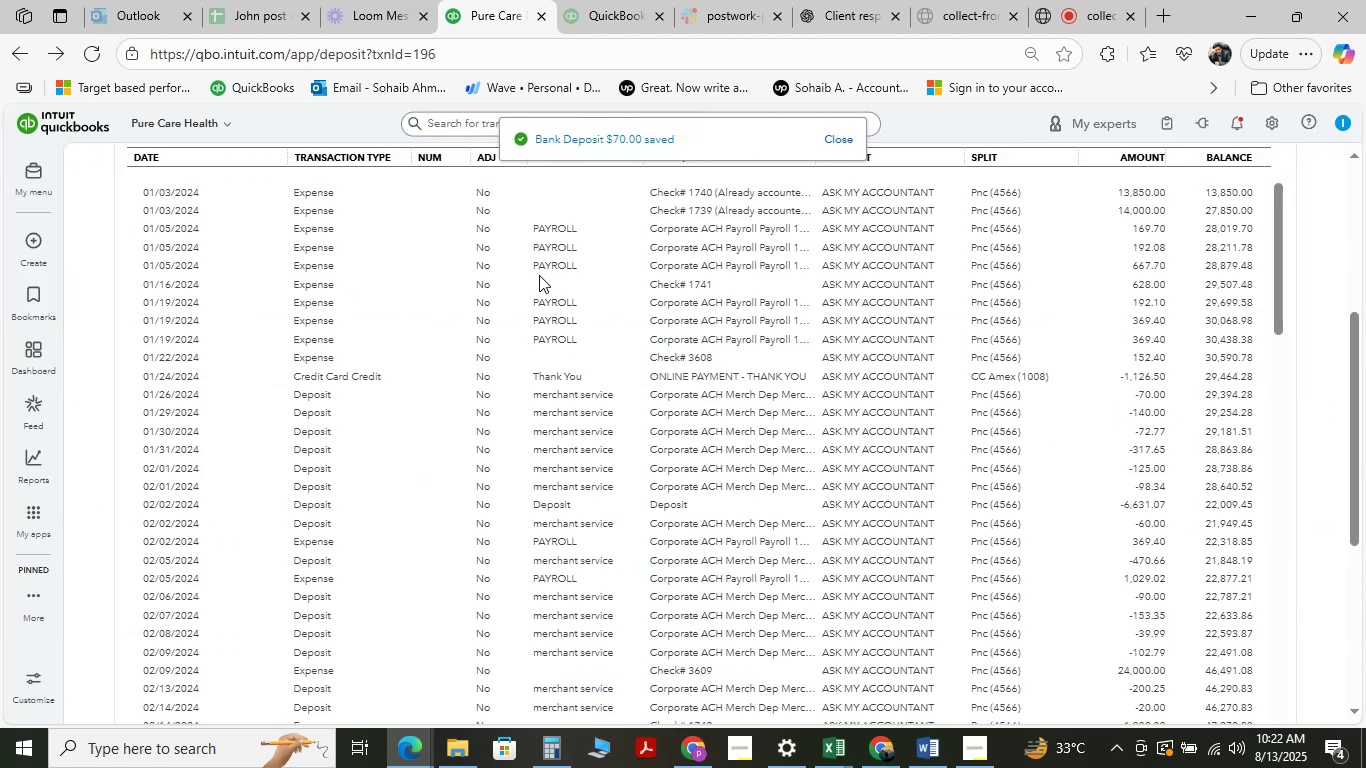 
left_click([901, 369])
 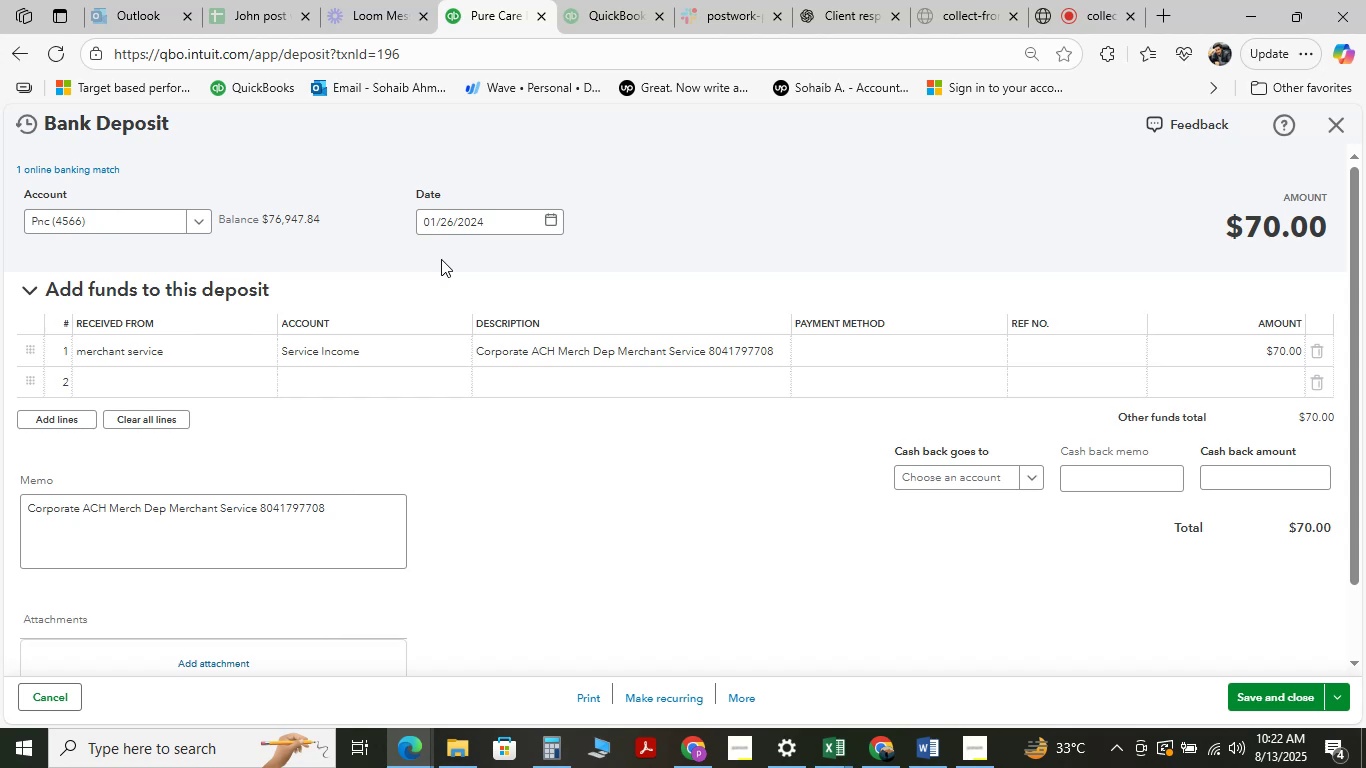 
wait(15.32)
 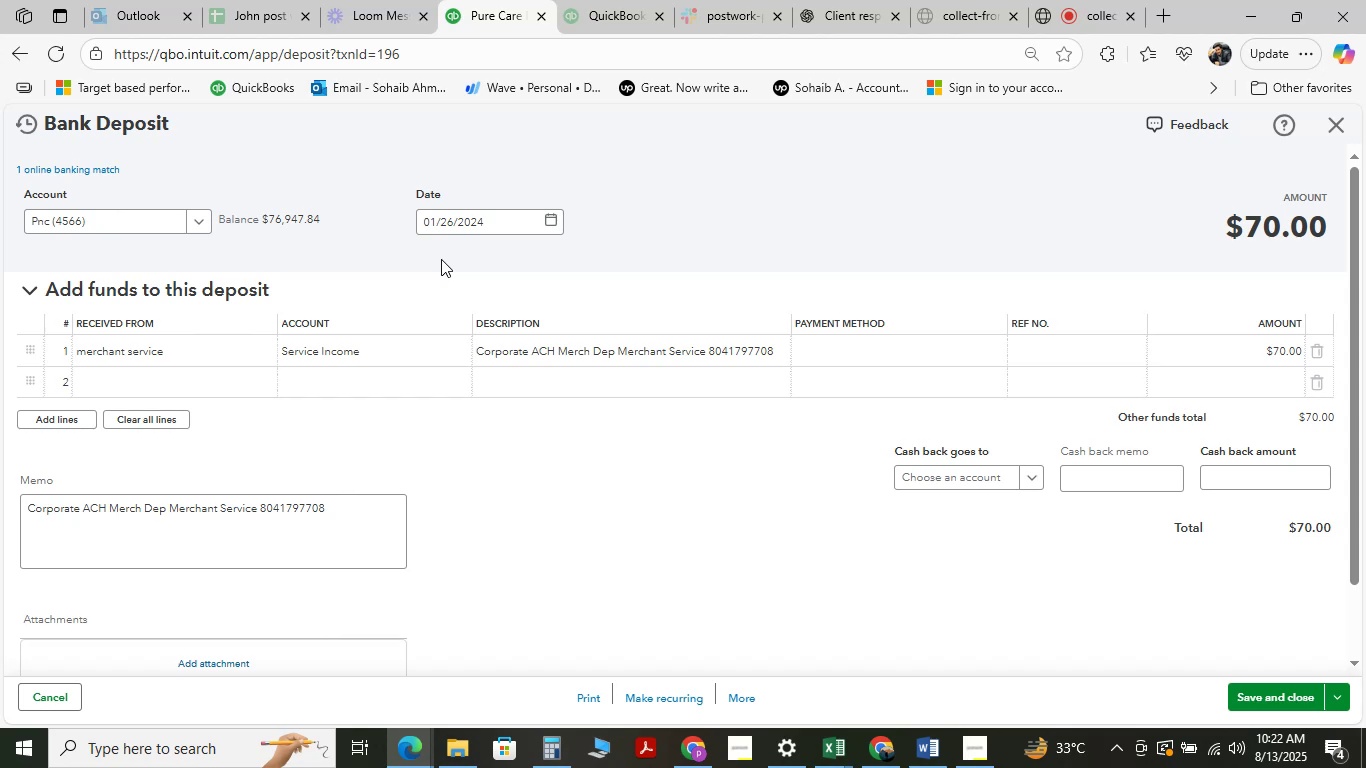 
scroll: coordinate [480, 434], scroll_direction: down, amount: 9.0
 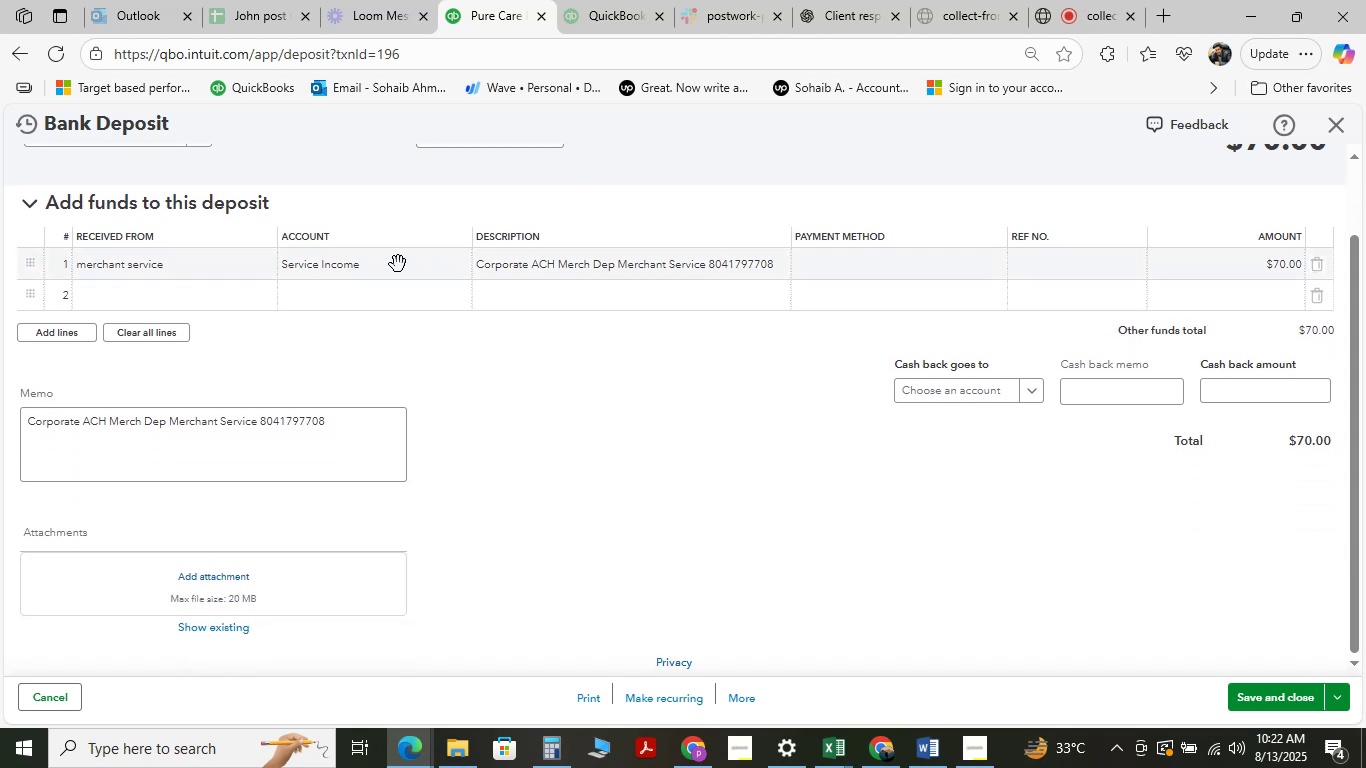 
left_click([394, 264])
 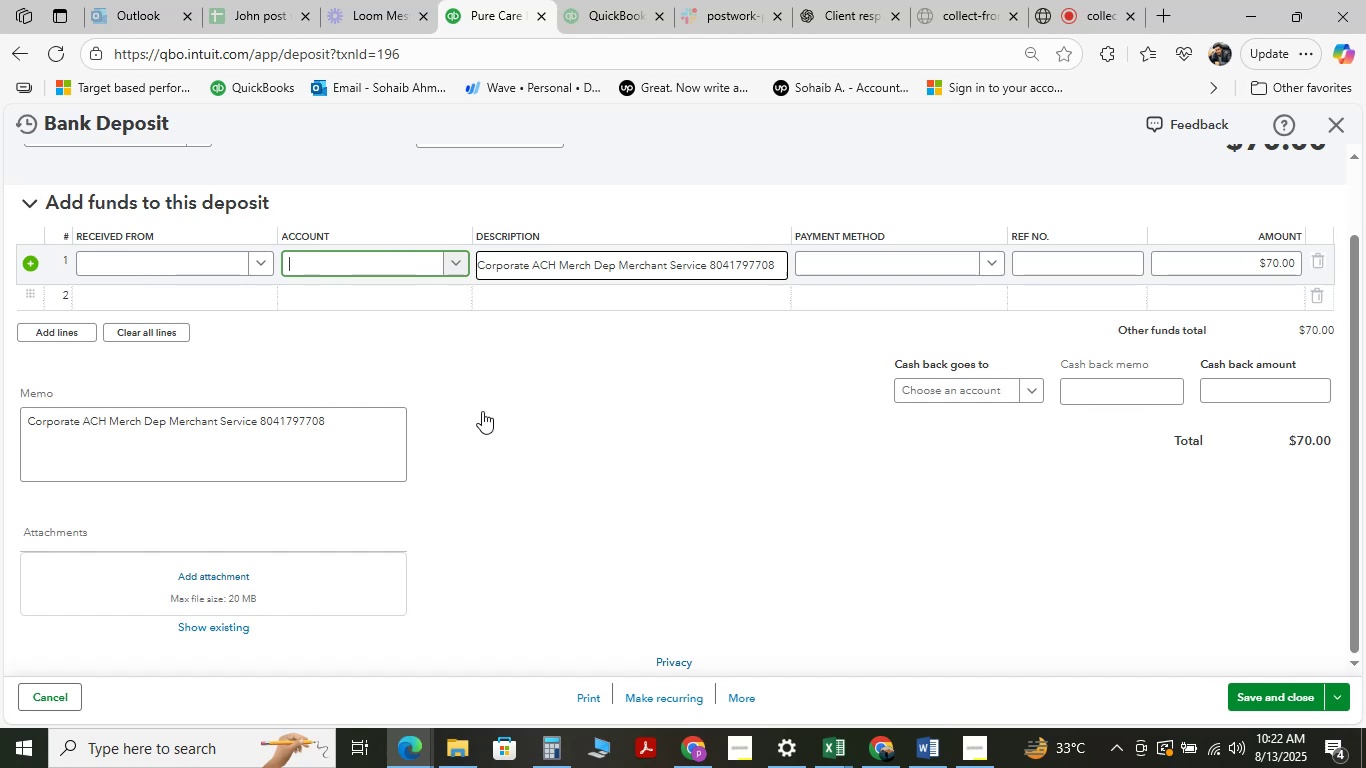 
left_click([515, 461])
 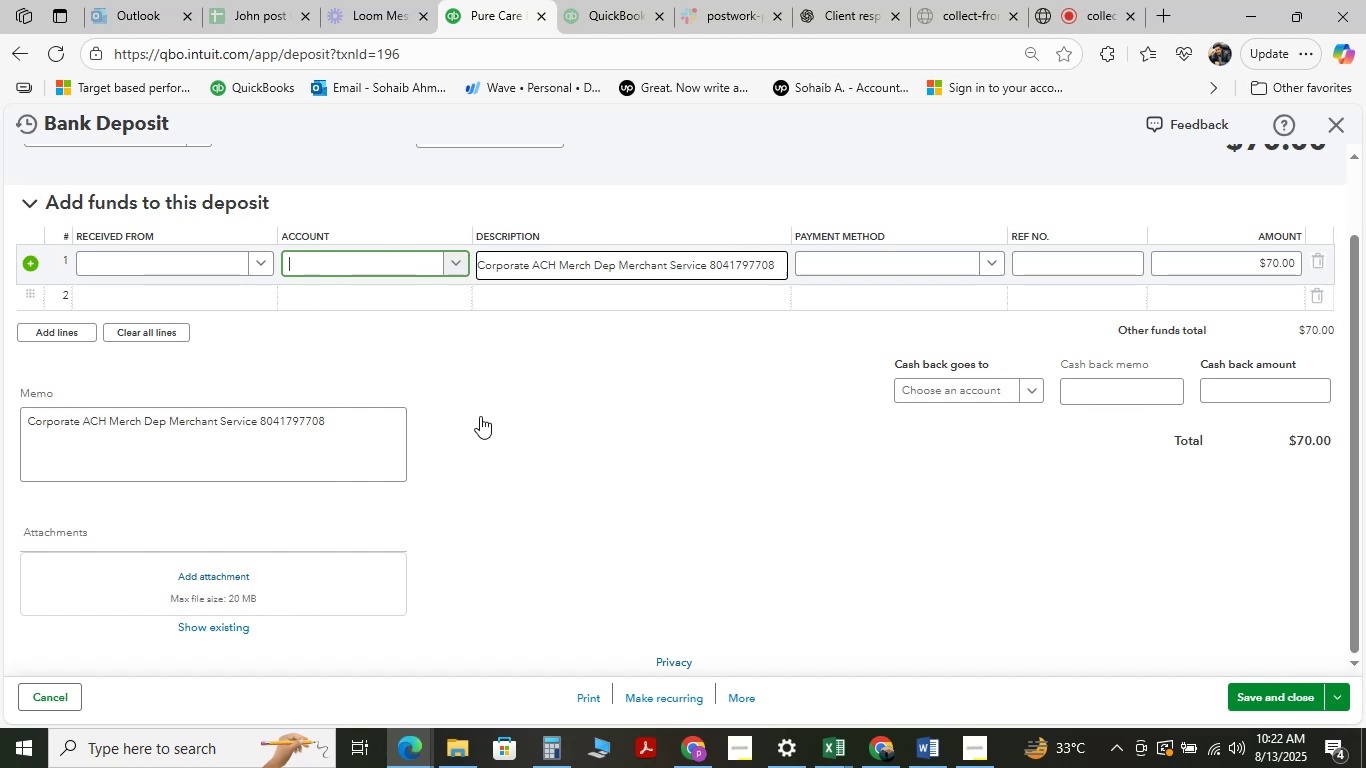 
left_click([476, 408])
 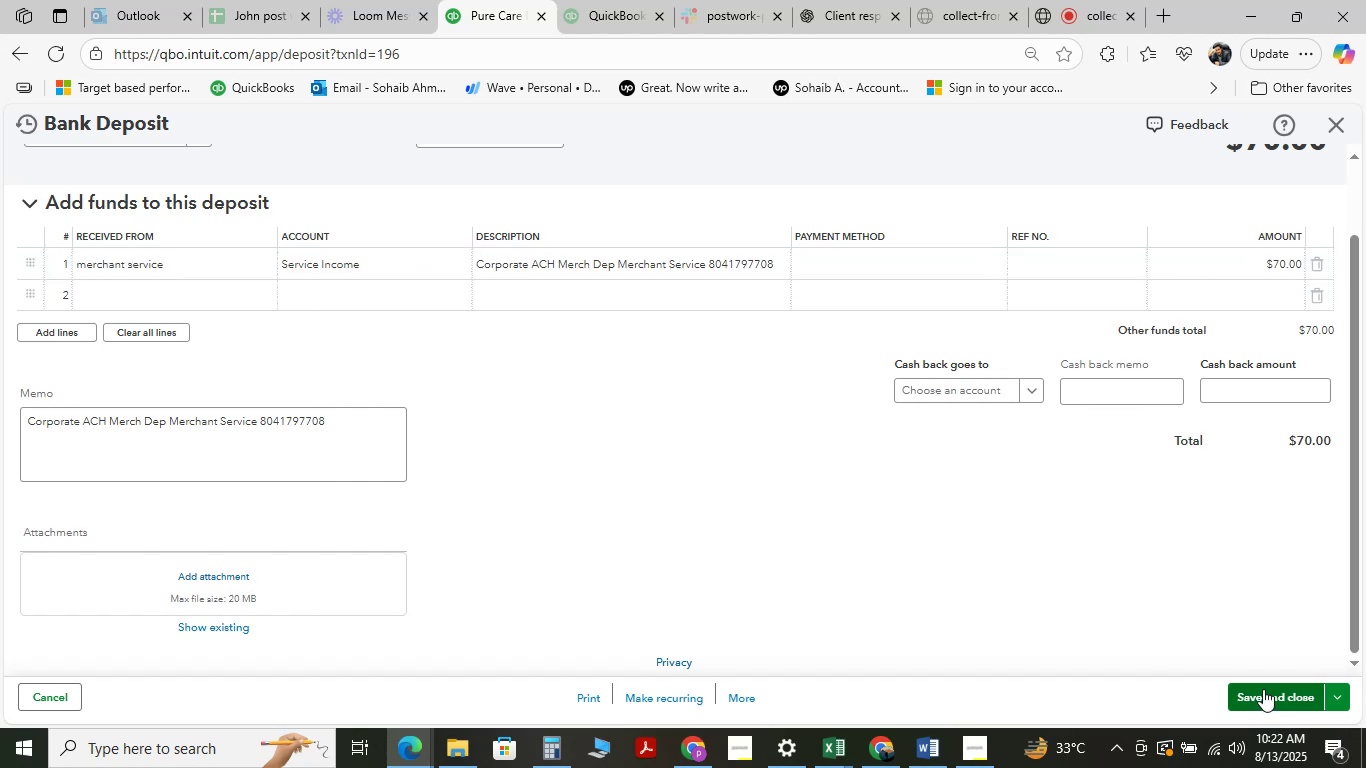 
left_click([1263, 689])
 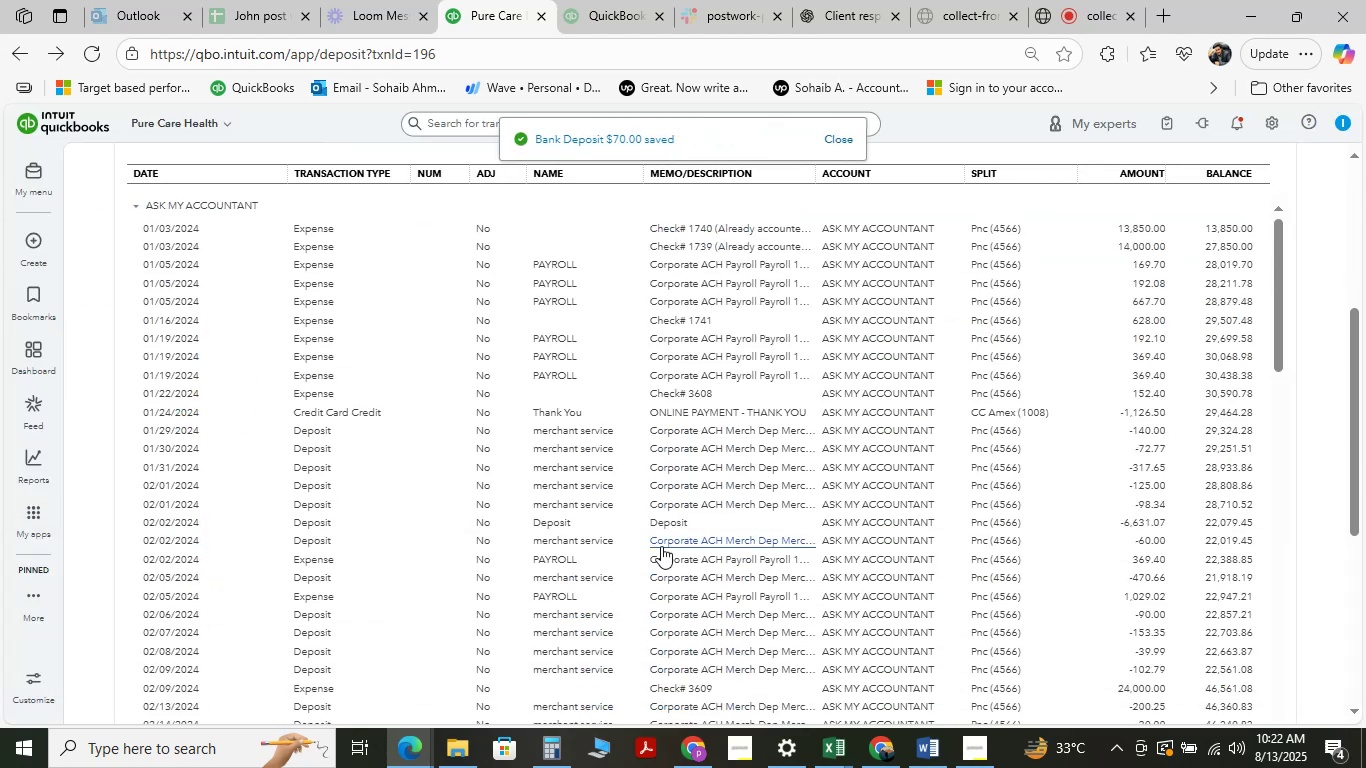 
wait(8.64)
 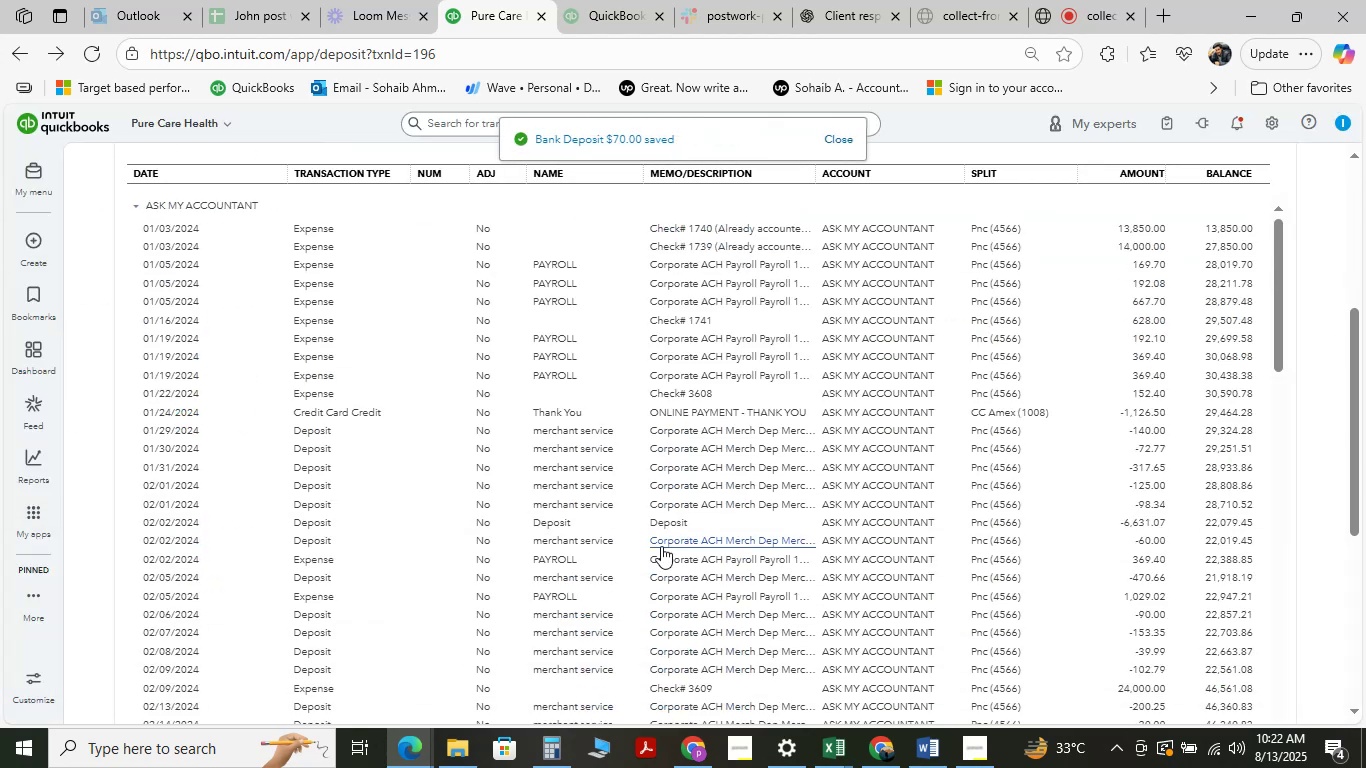 
left_click([1087, 19])
 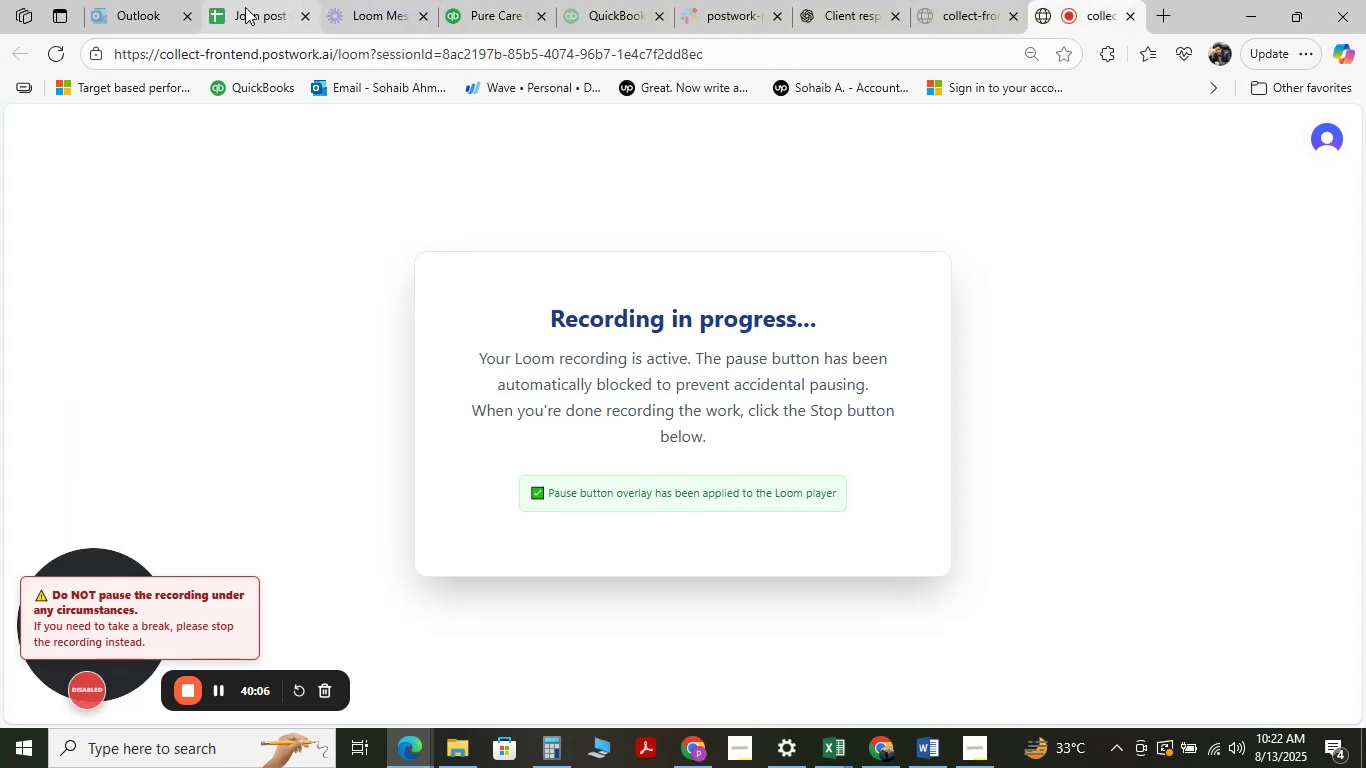 
wait(6.18)
 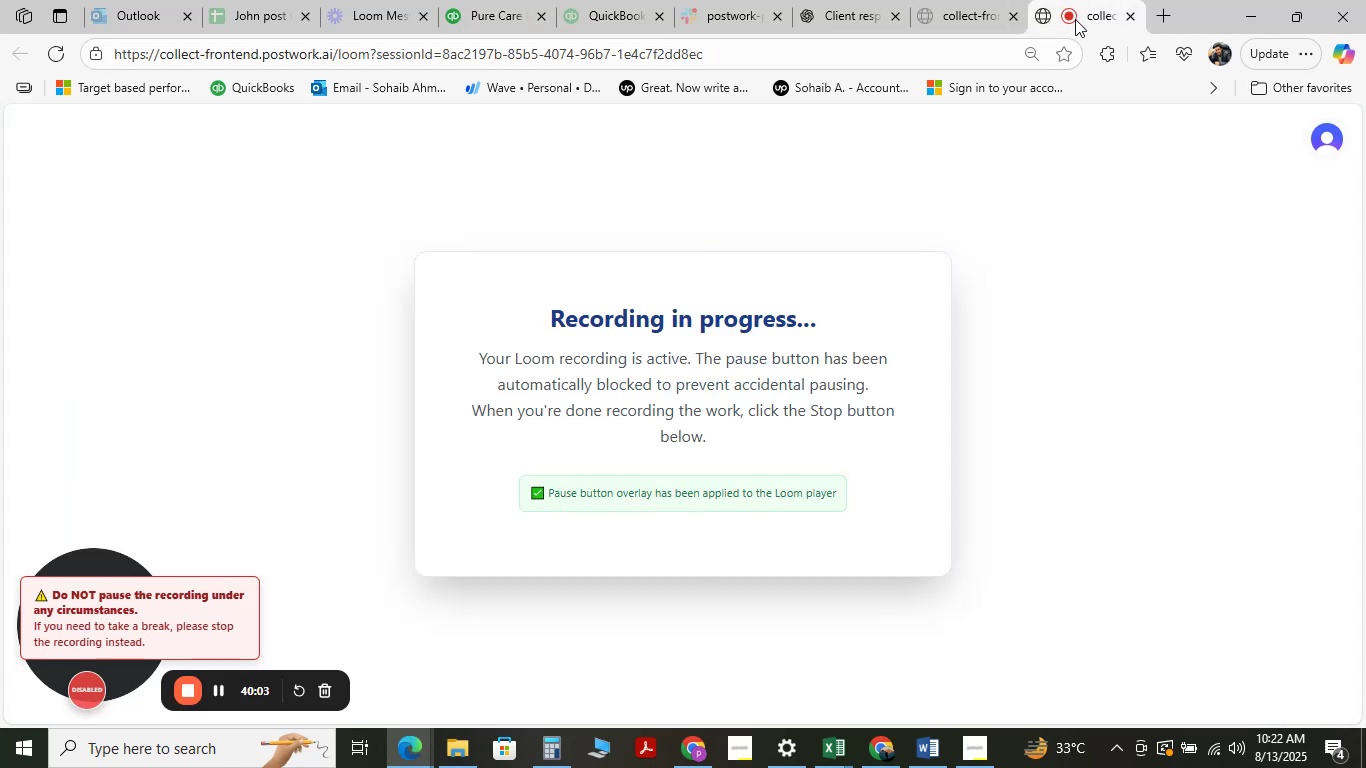 
left_click([494, 8])
 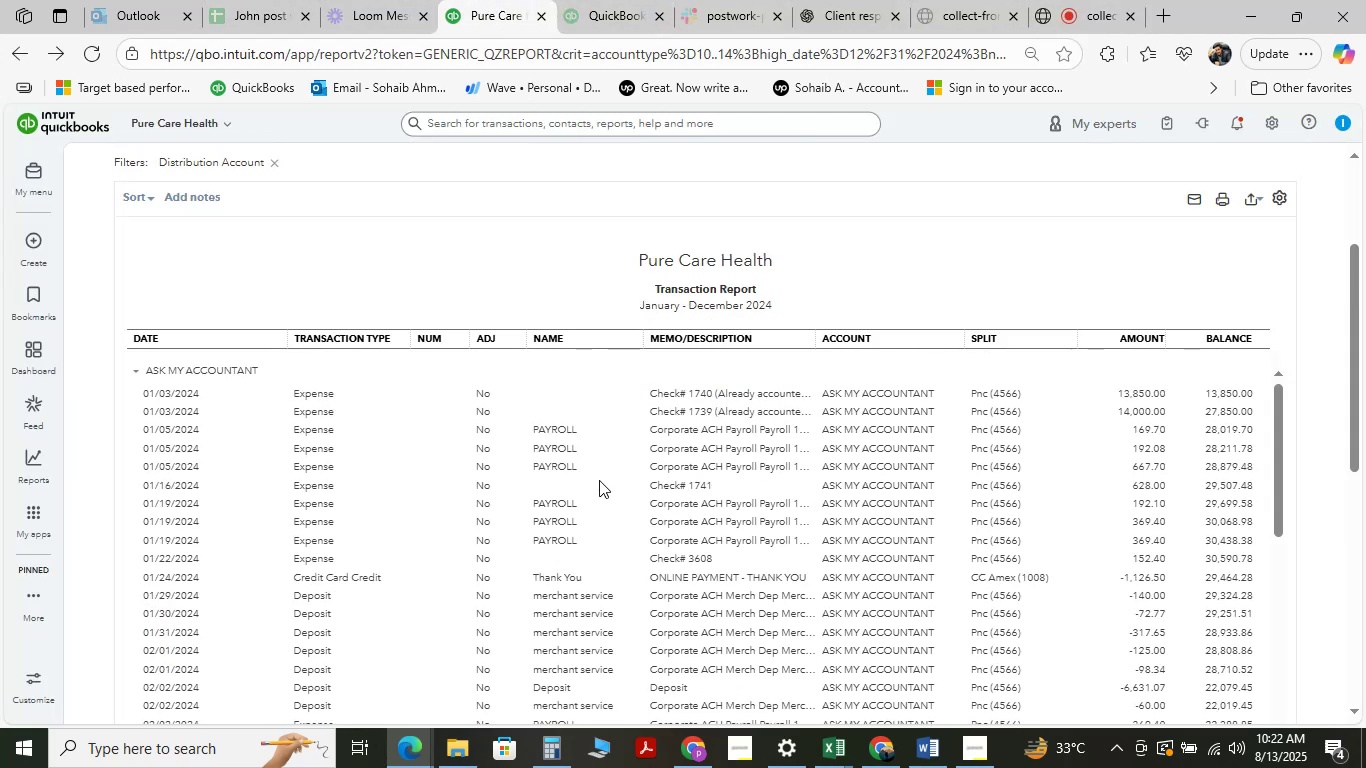 
scroll: coordinate [657, 479], scroll_direction: down, amount: 2.0
 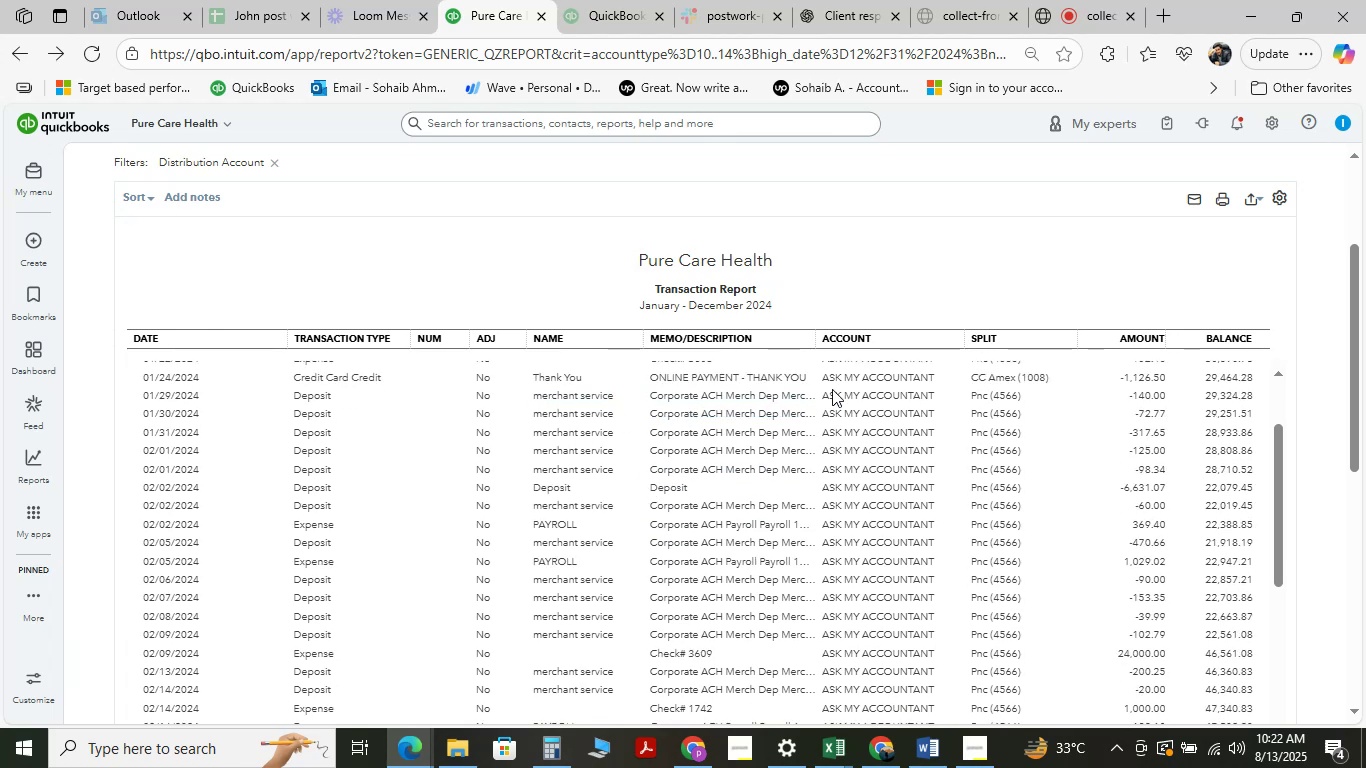 
left_click([864, 397])
 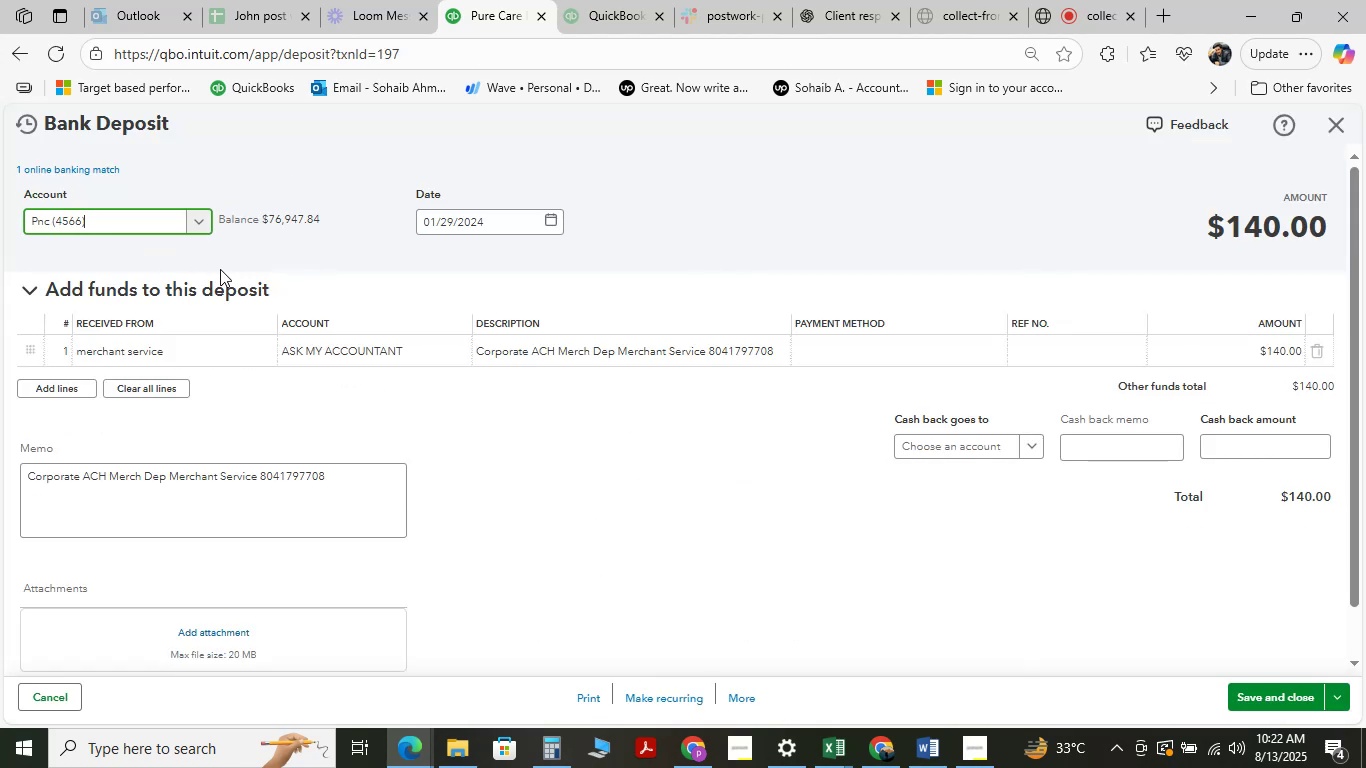 
wait(6.68)
 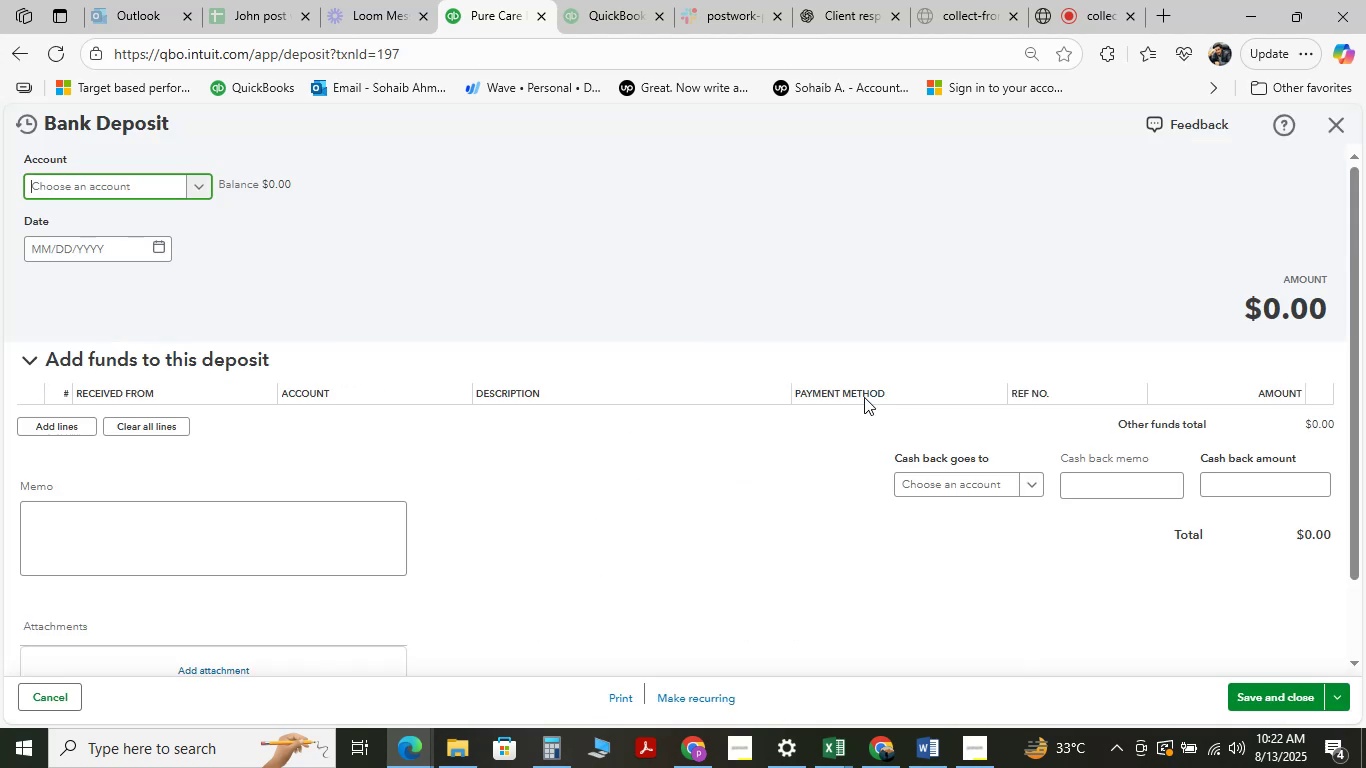 
left_click([389, 355])
 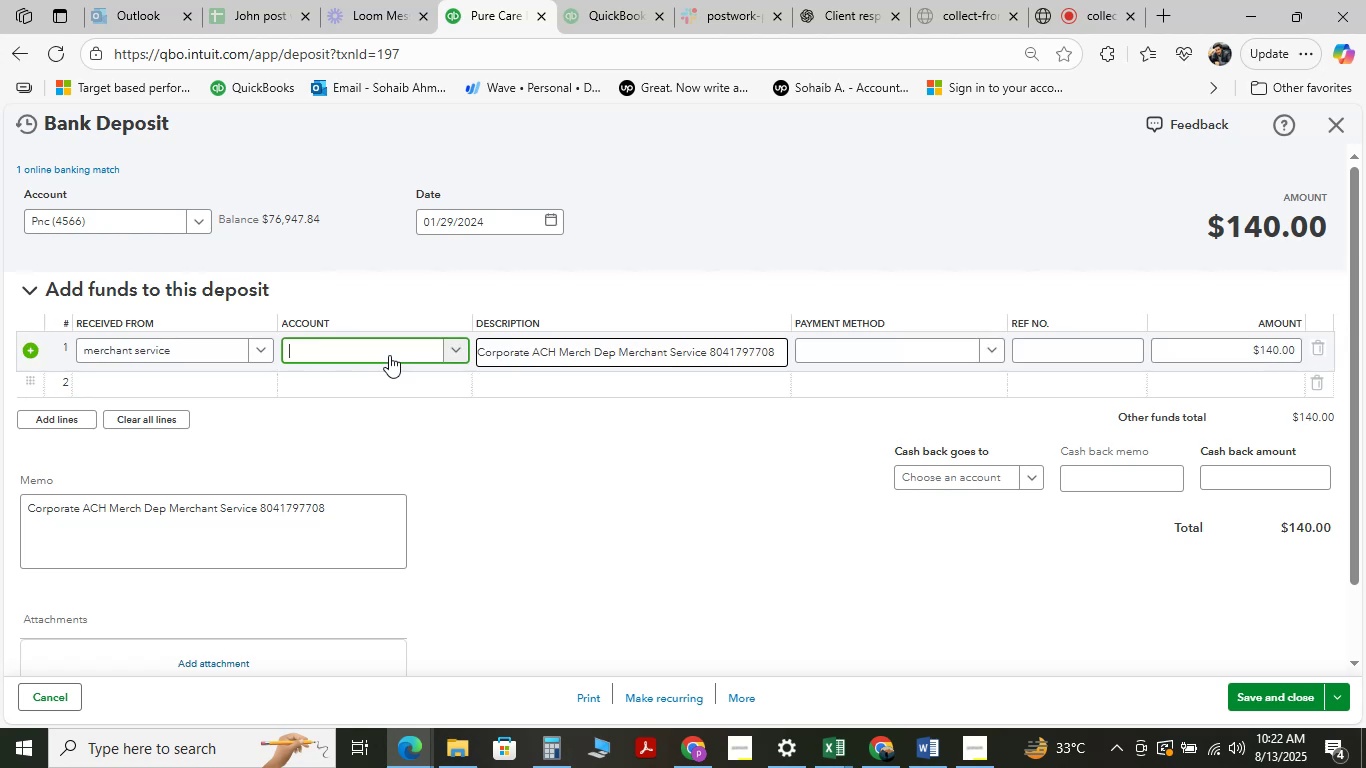 
left_click([372, 349])
 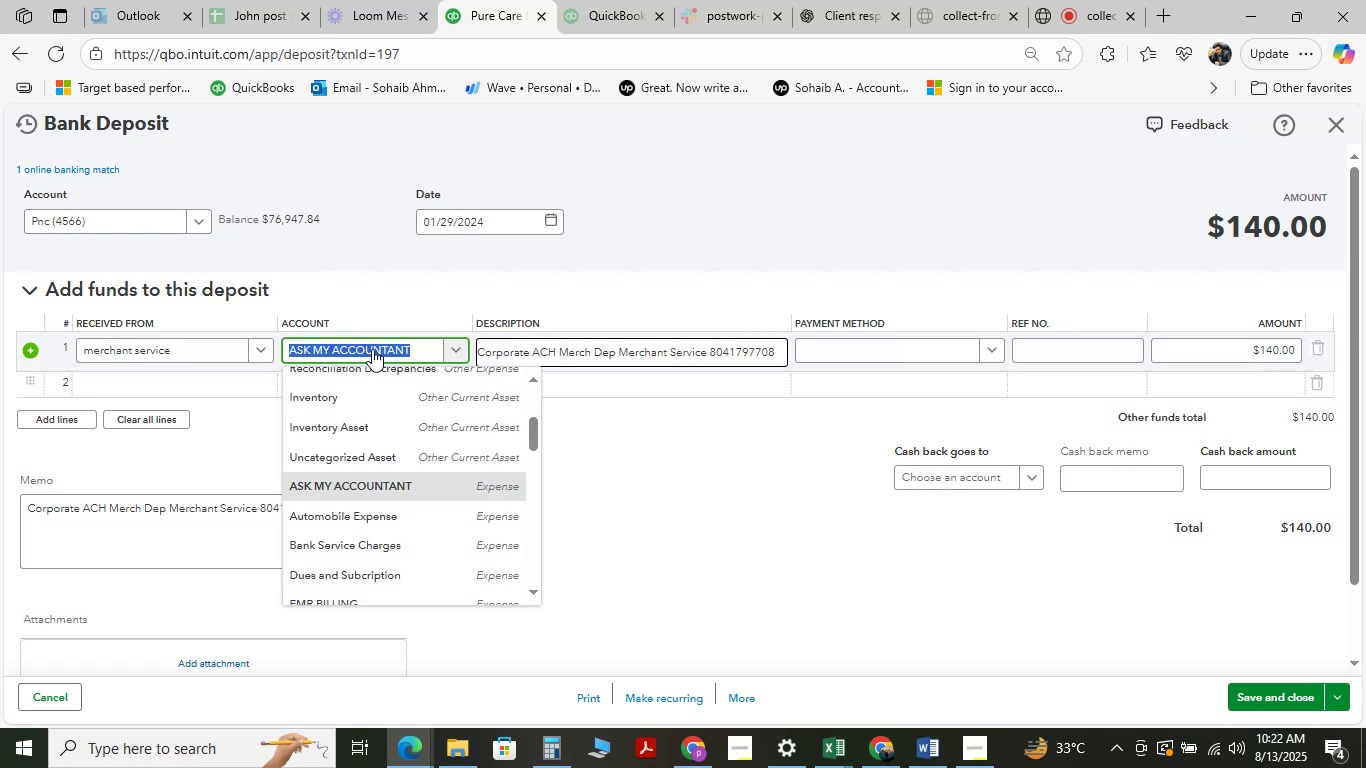 
key(Space)
 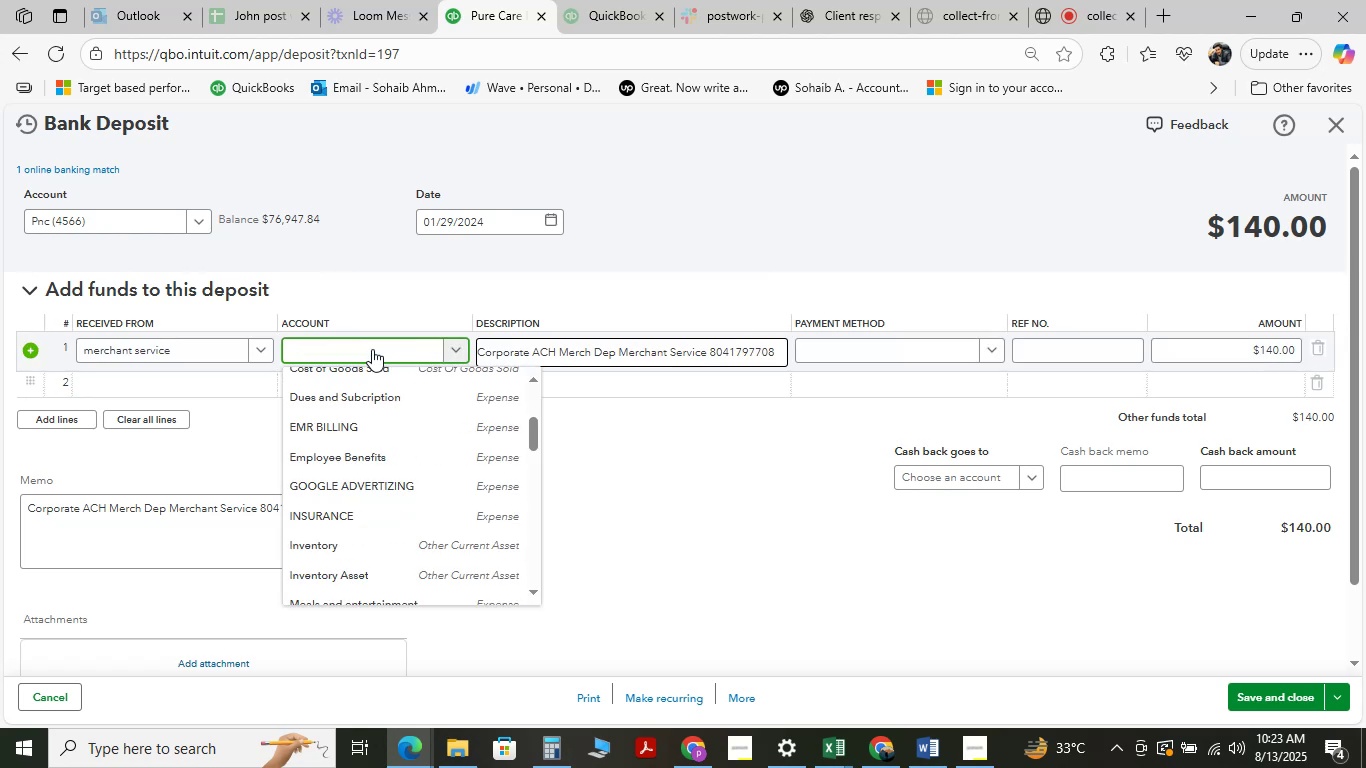 
type(ser)
 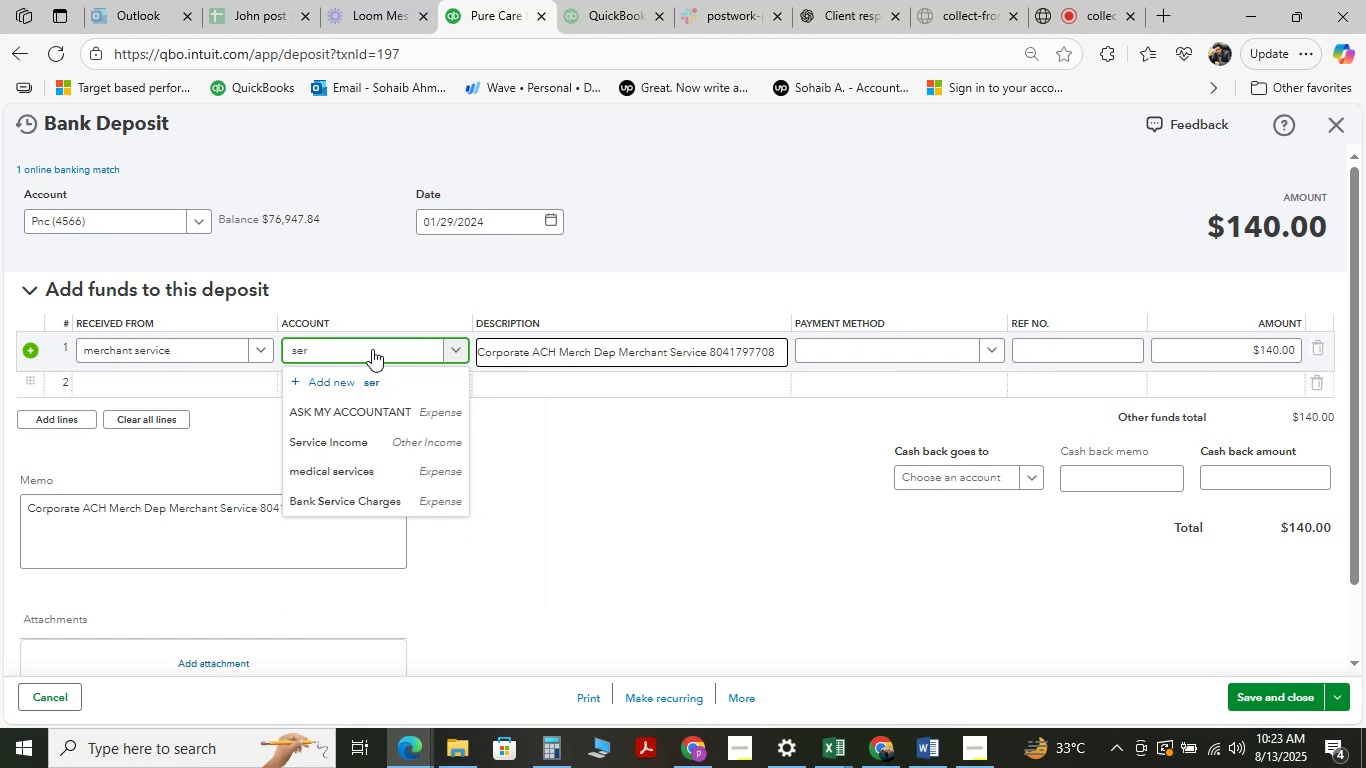 
wait(13.37)
 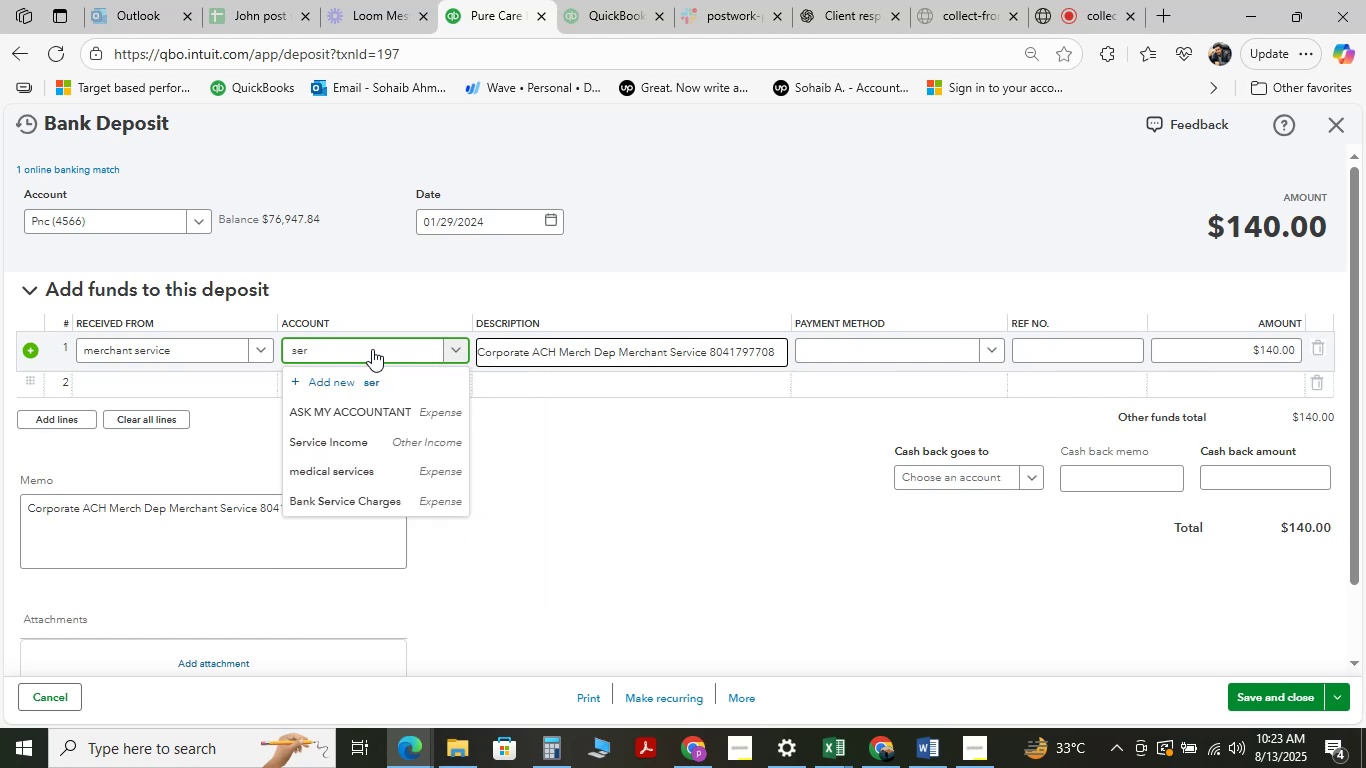 
left_click([365, 443])
 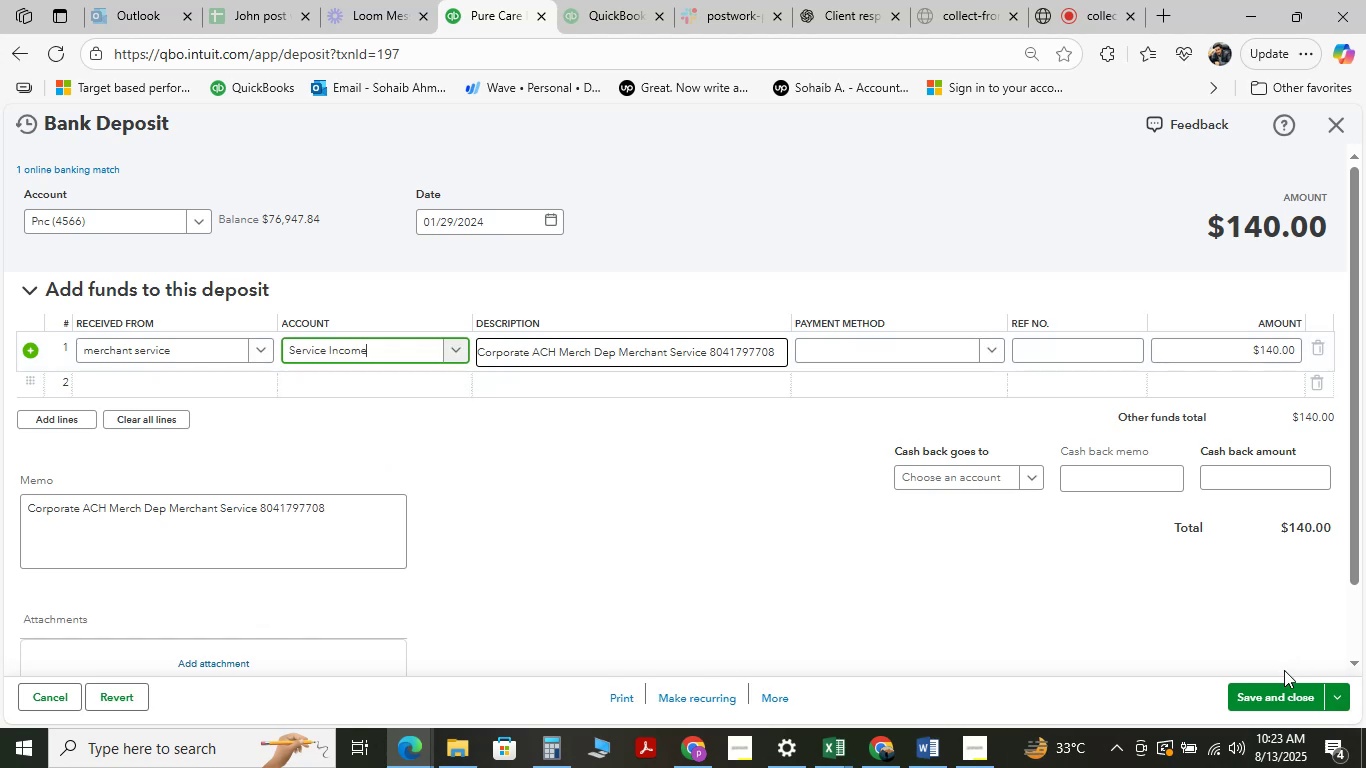 
left_click([1279, 690])
 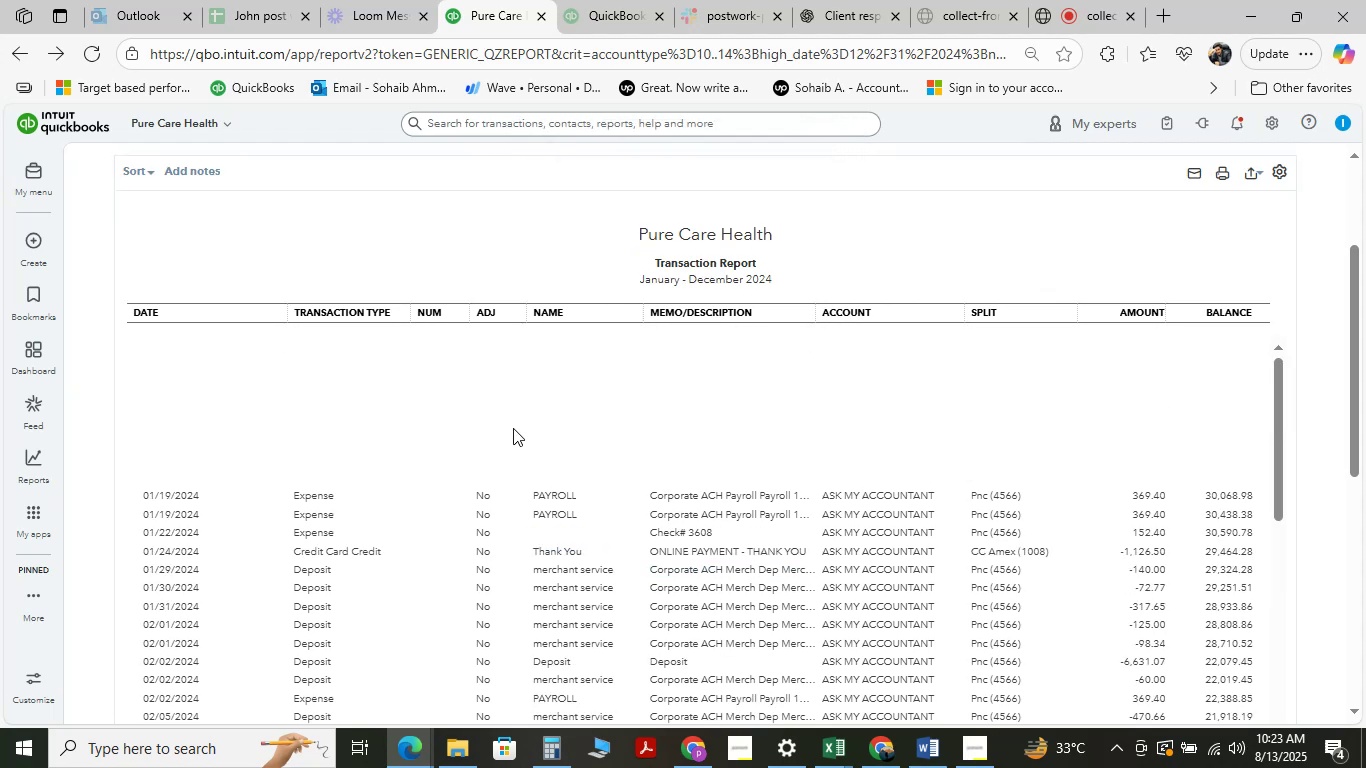 
wait(14.96)
 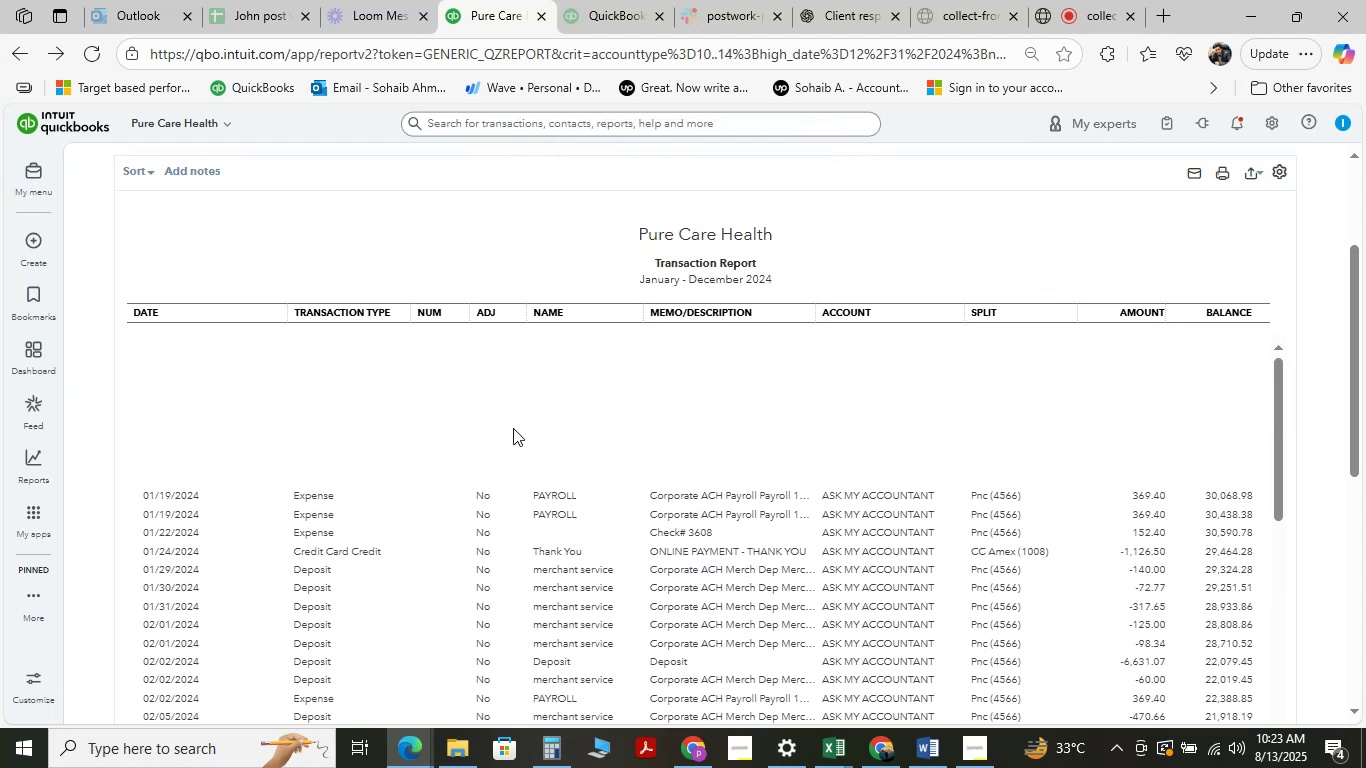 
left_click([888, 568])
 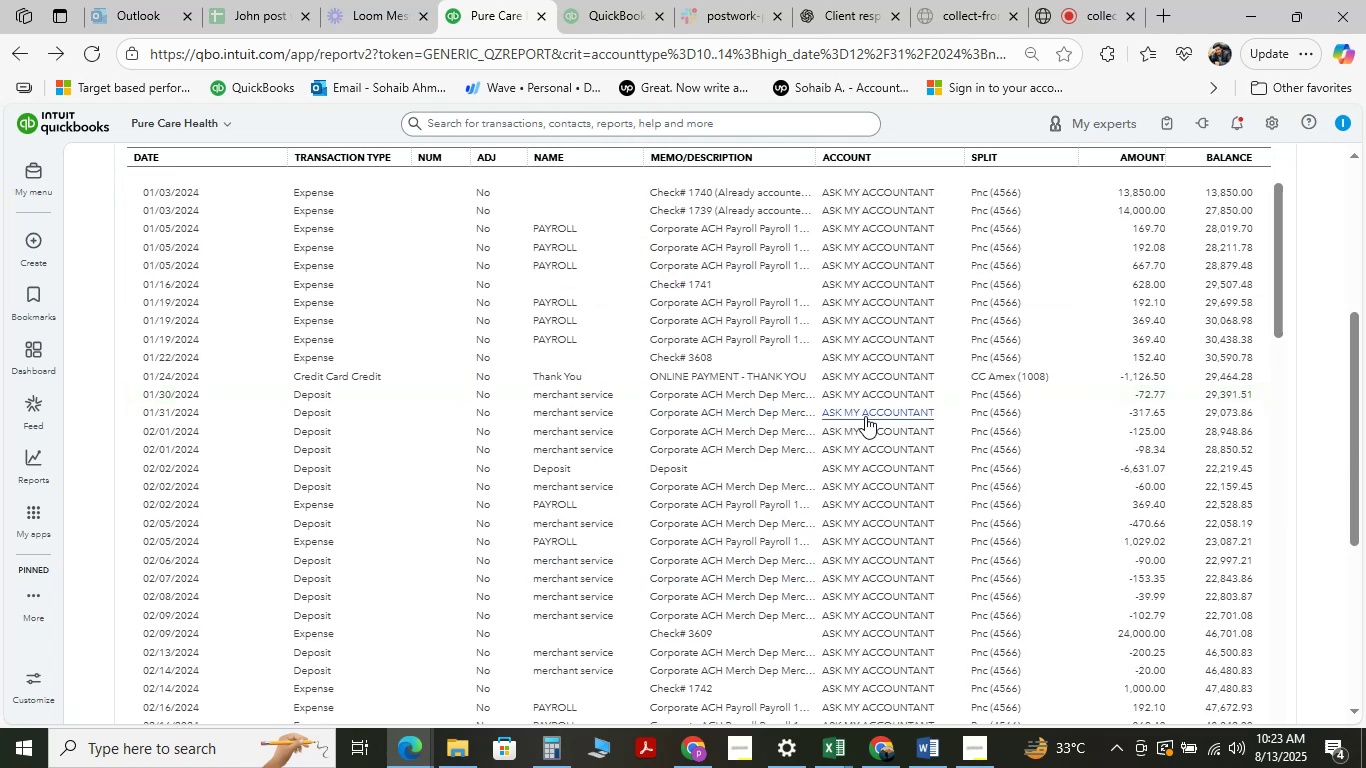 
left_click([861, 397])
 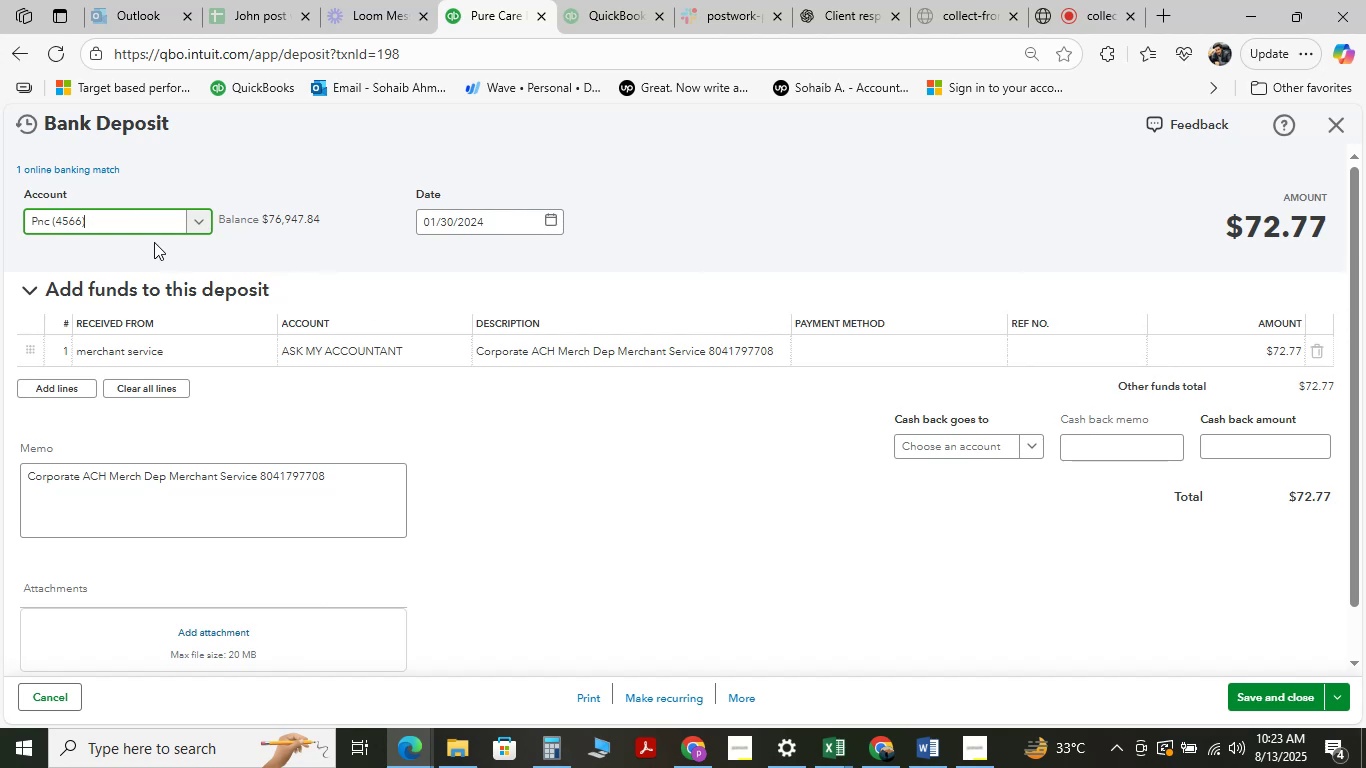 
wait(6.76)
 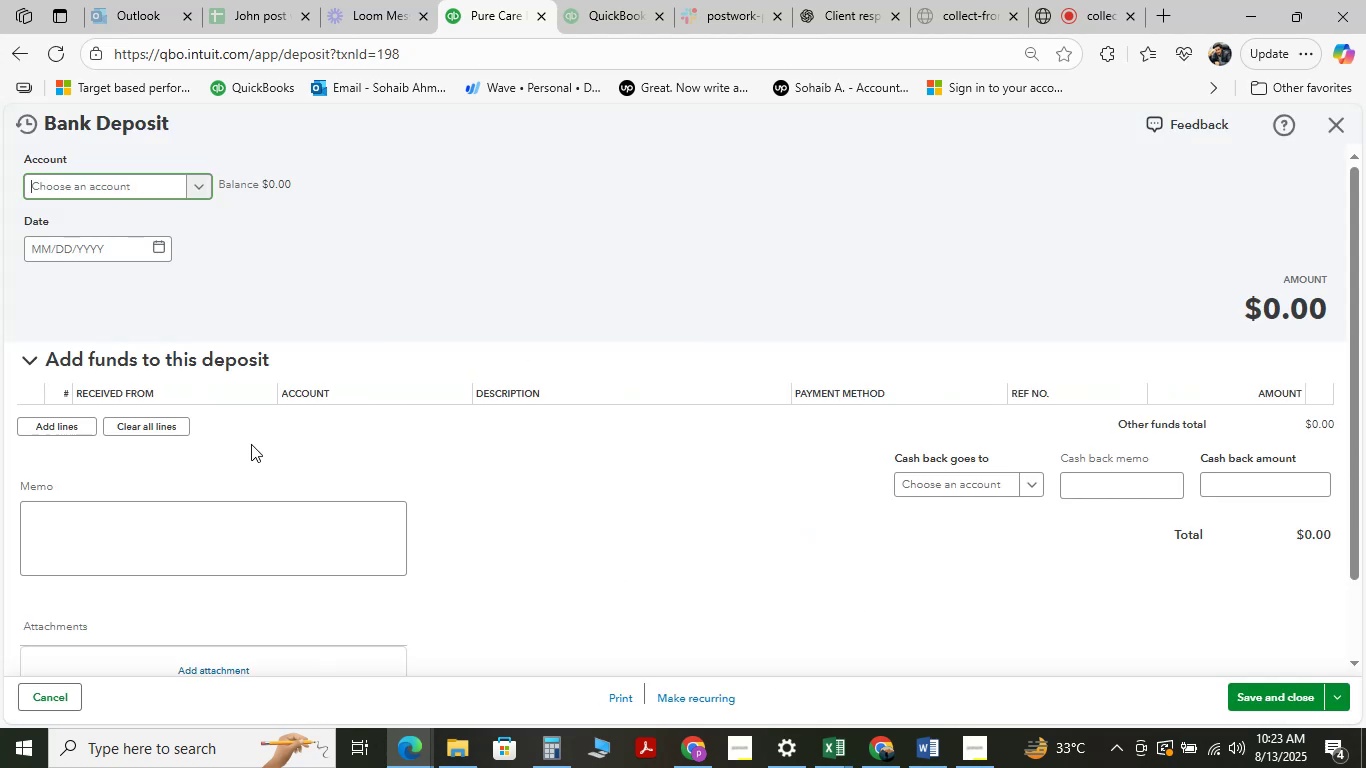 
left_click([373, 357])
 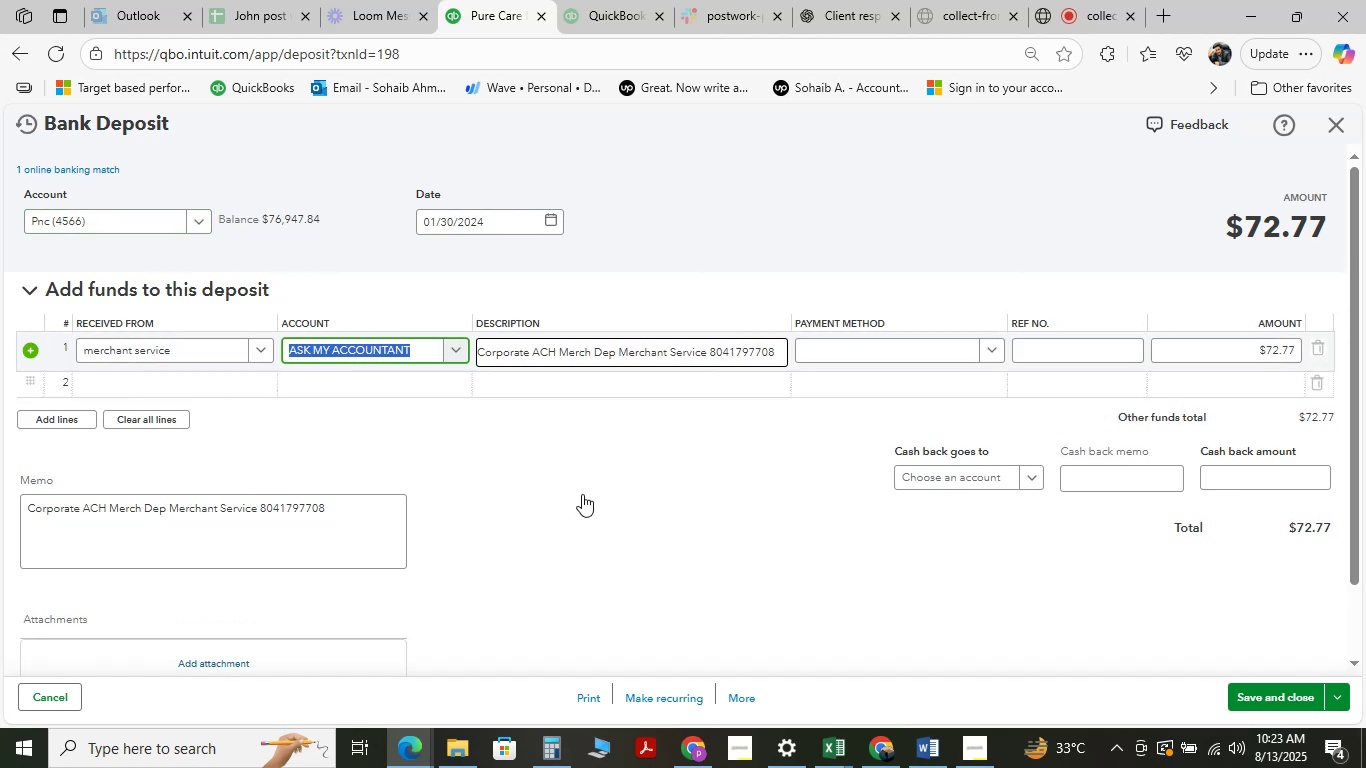 
type( ser)
 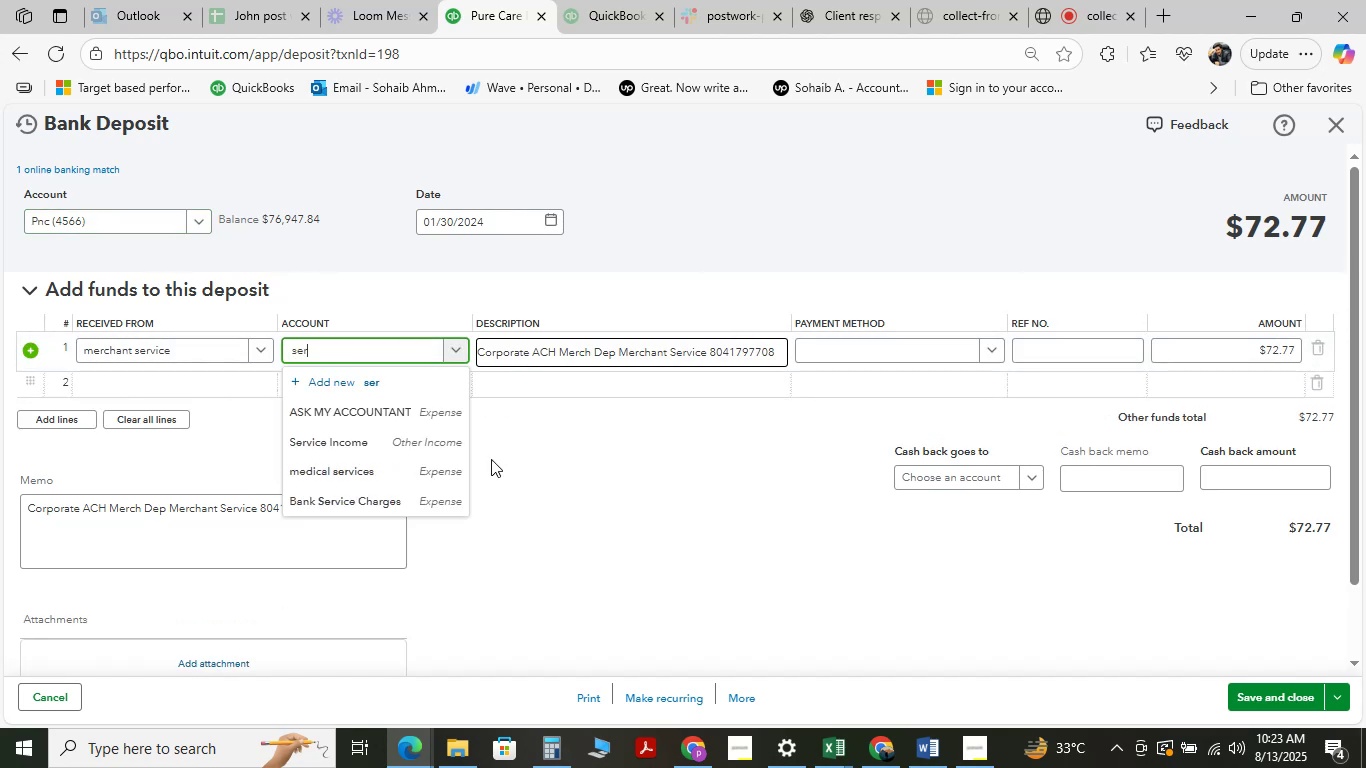 
left_click([403, 436])
 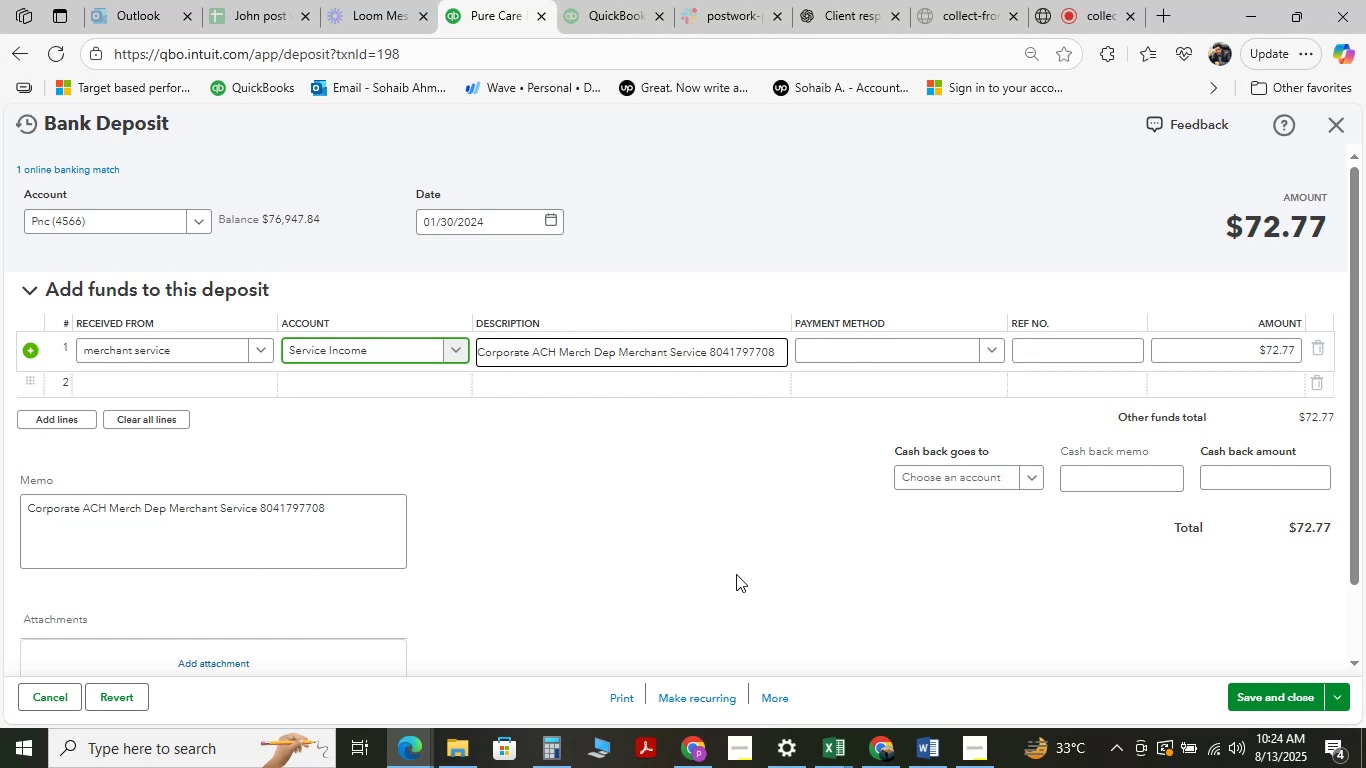 
wait(24.84)
 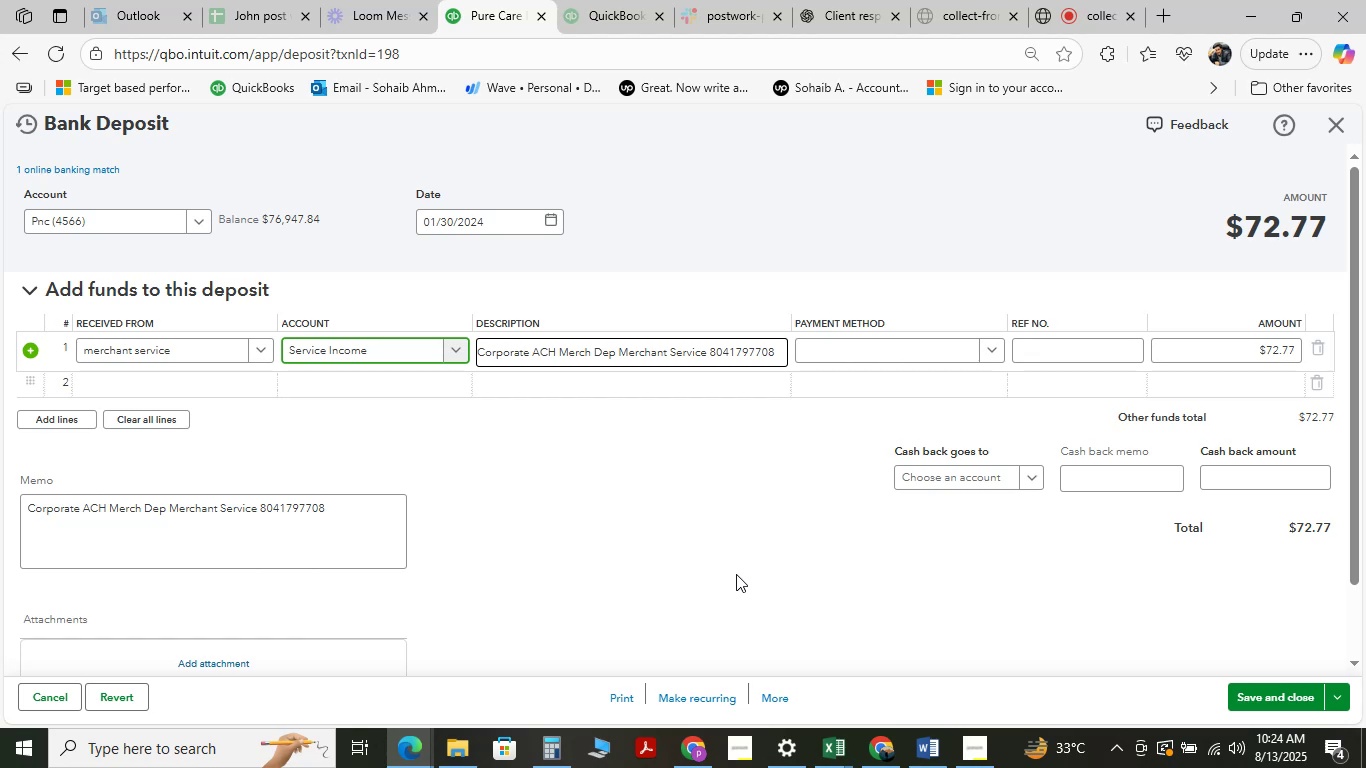 
left_click([1243, 697])
 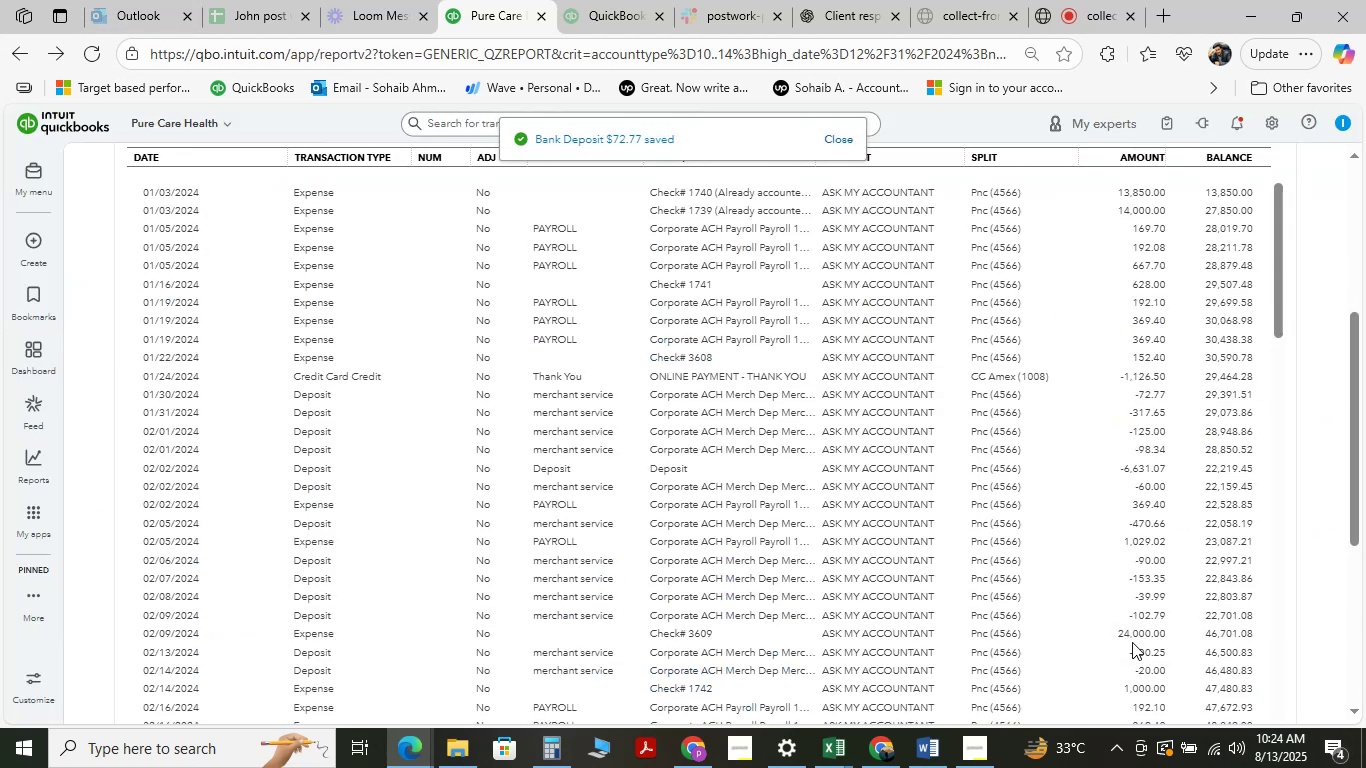 
wait(6.34)
 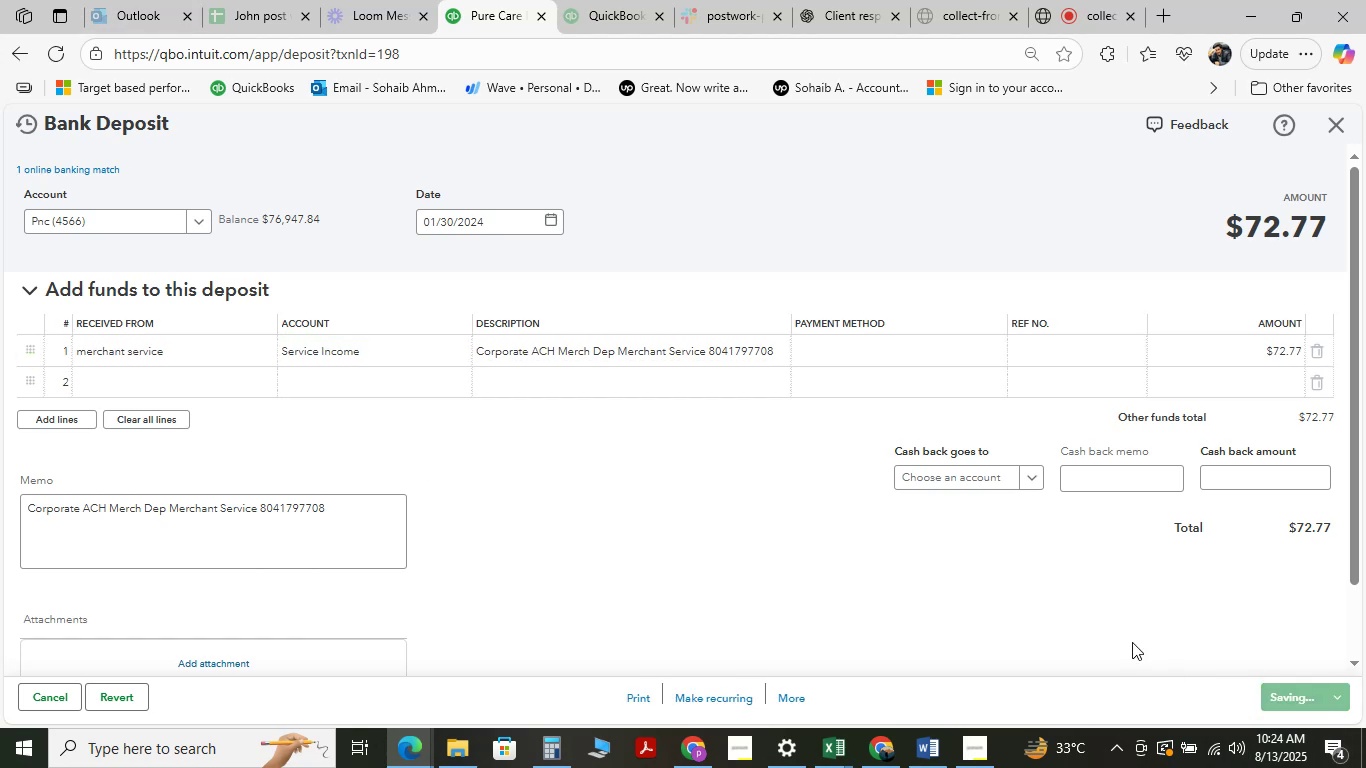 
scroll: coordinate [393, 422], scroll_direction: up, amount: 3.0
 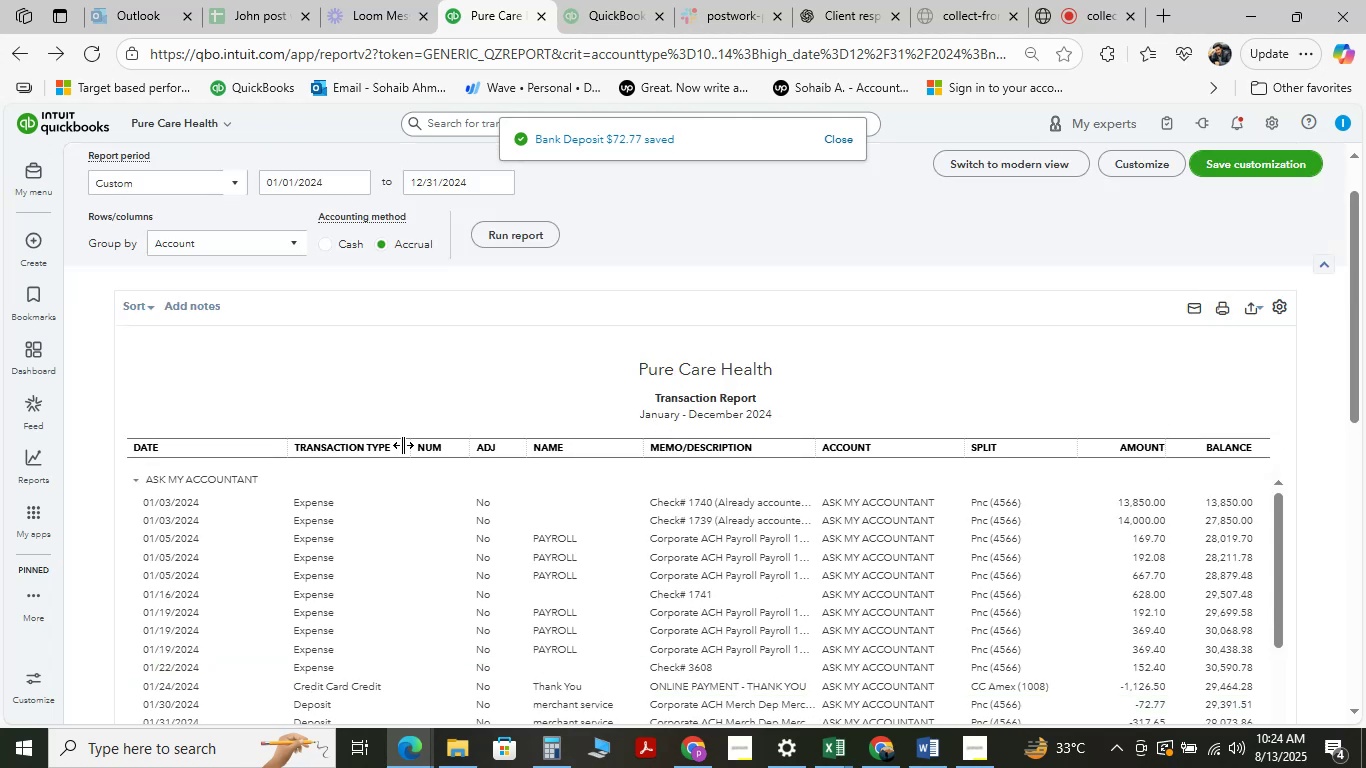 
scroll: coordinate [466, 412], scroll_direction: down, amount: 2.0
 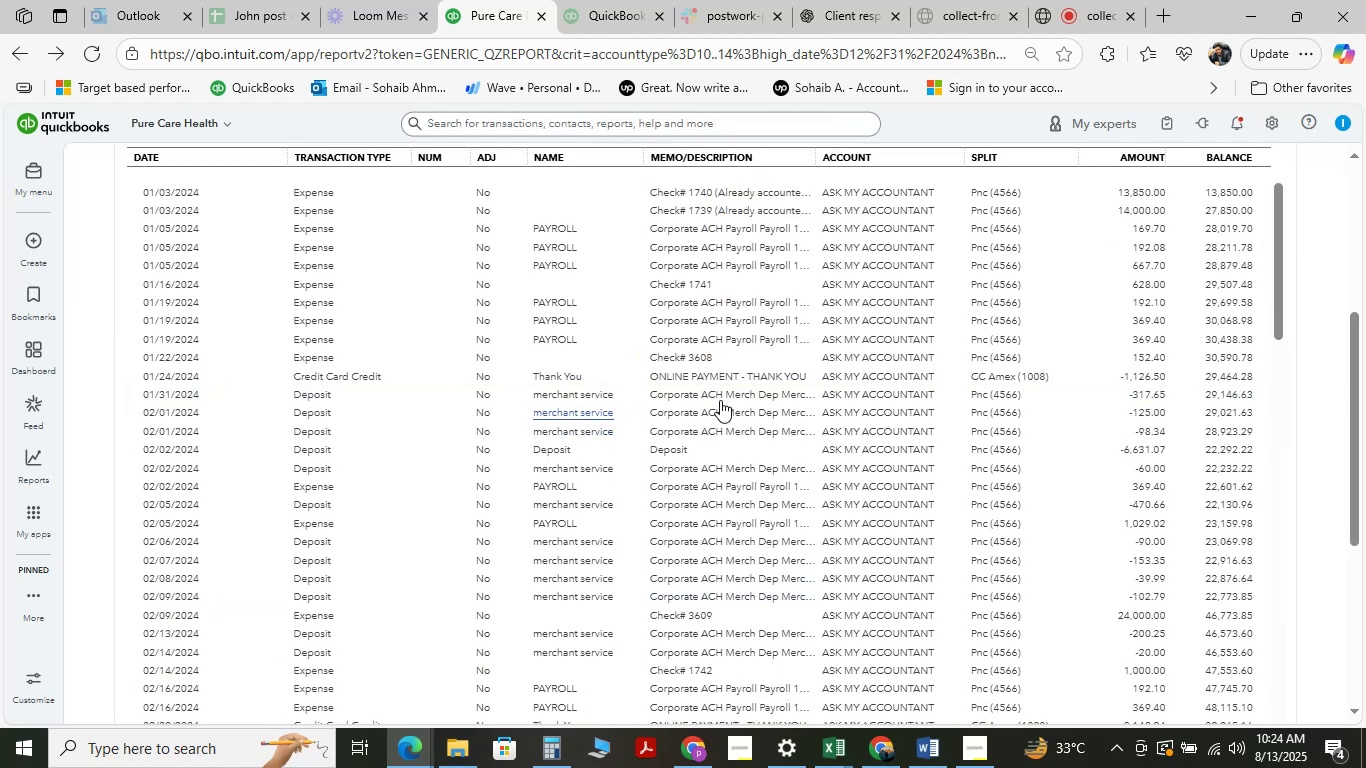 
wait(6.47)
 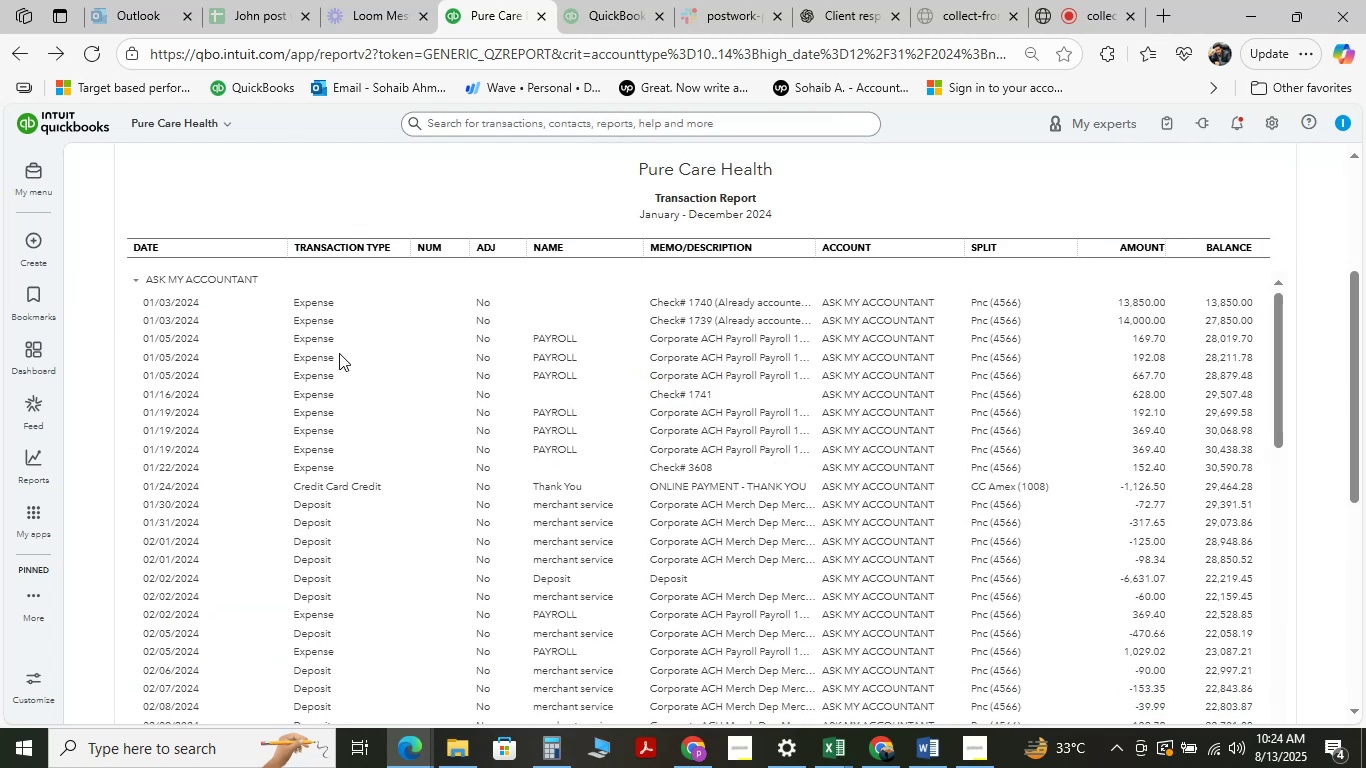 
left_click([864, 396])
 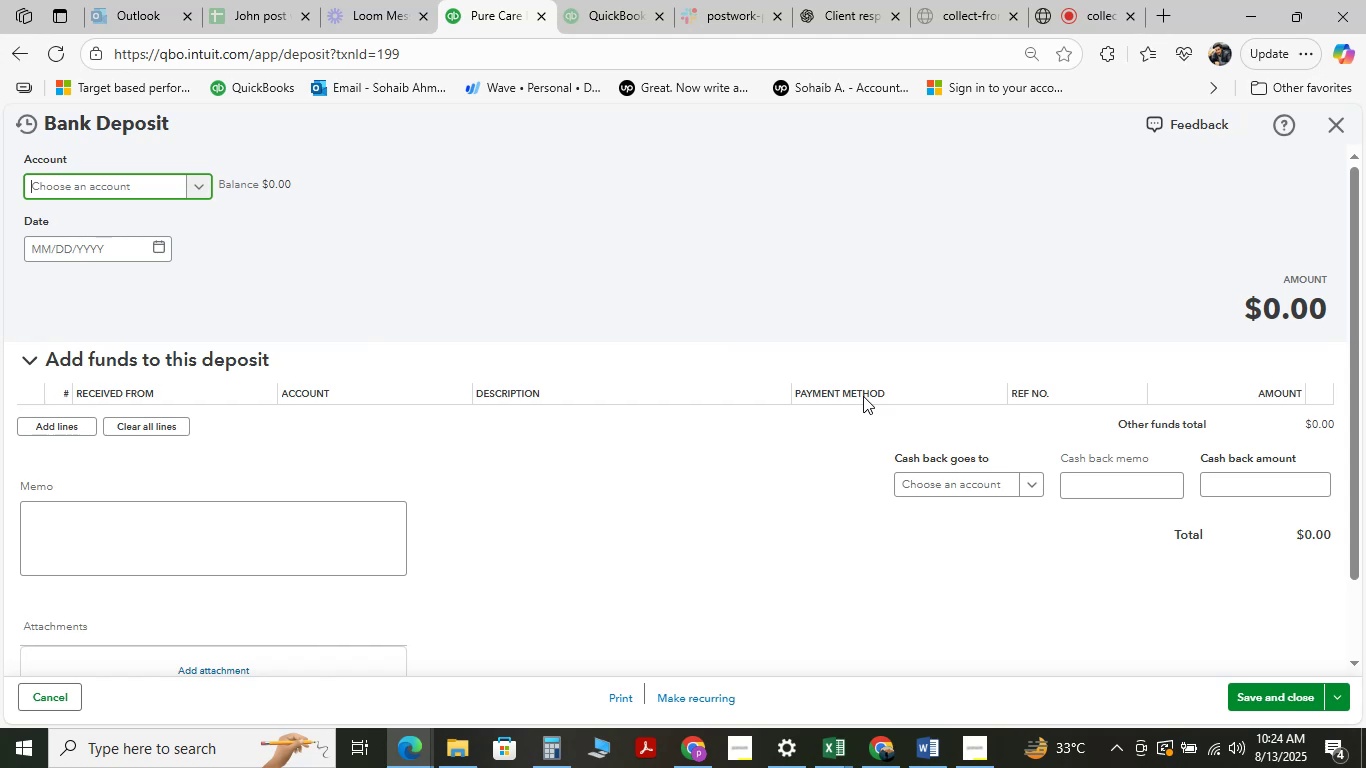 
scroll: coordinate [396, 368], scroll_direction: down, amount: 2.0
 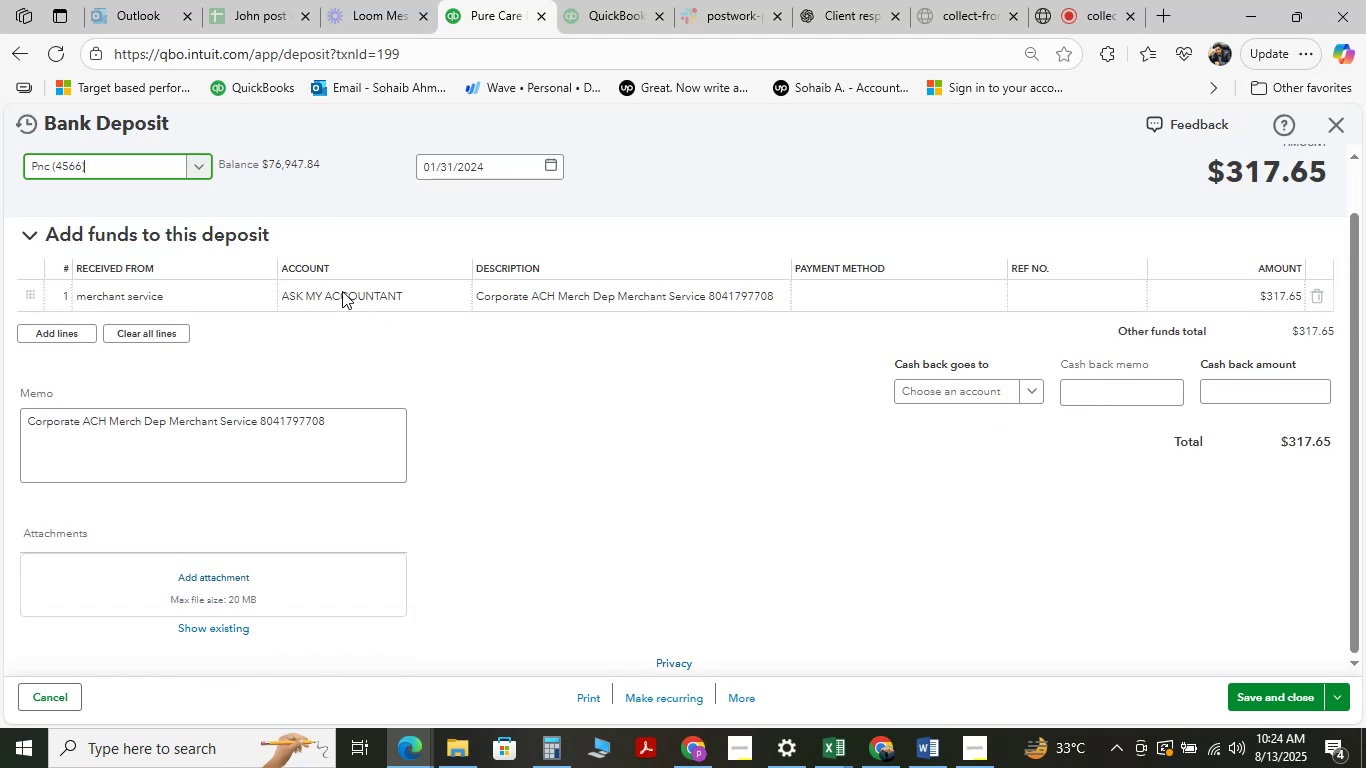 
left_click([392, 296])
 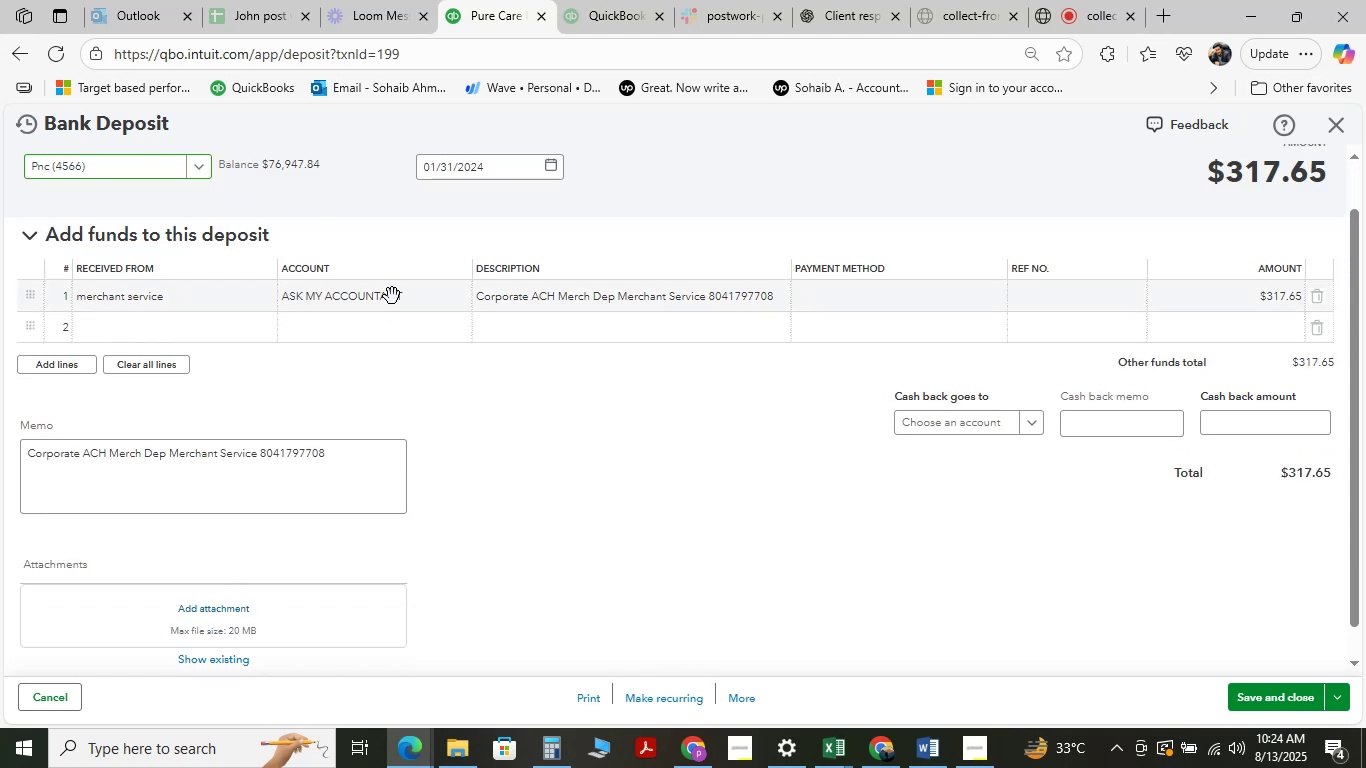 
left_click([392, 296])
 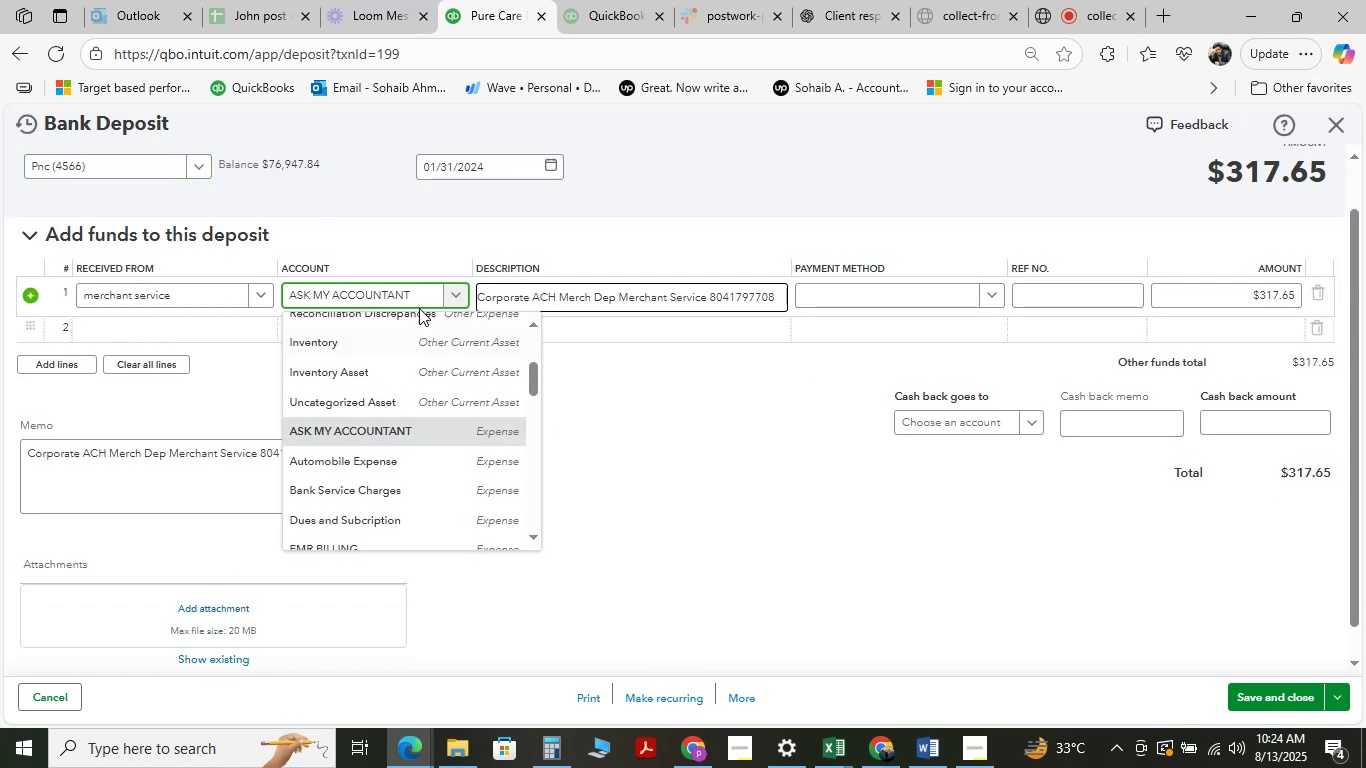 
left_click([384, 285])
 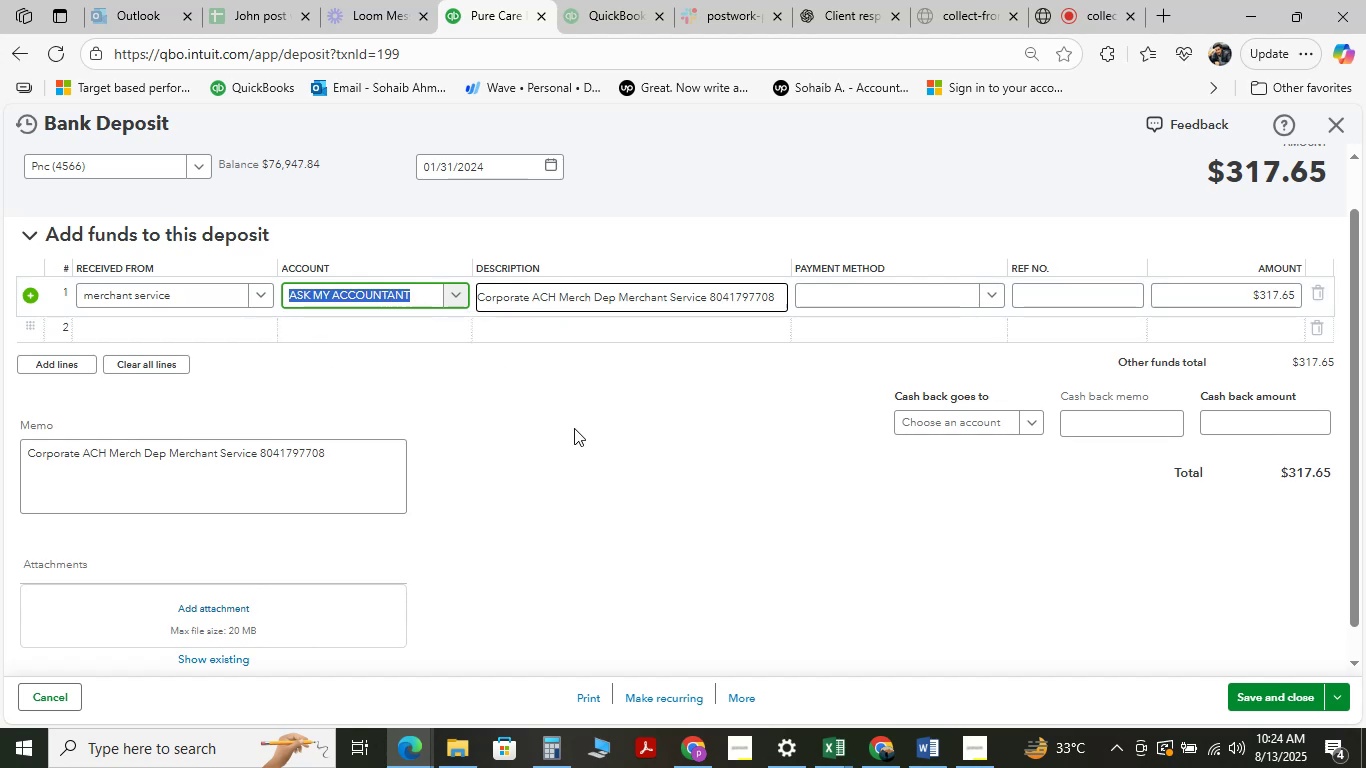 
type( ser)
 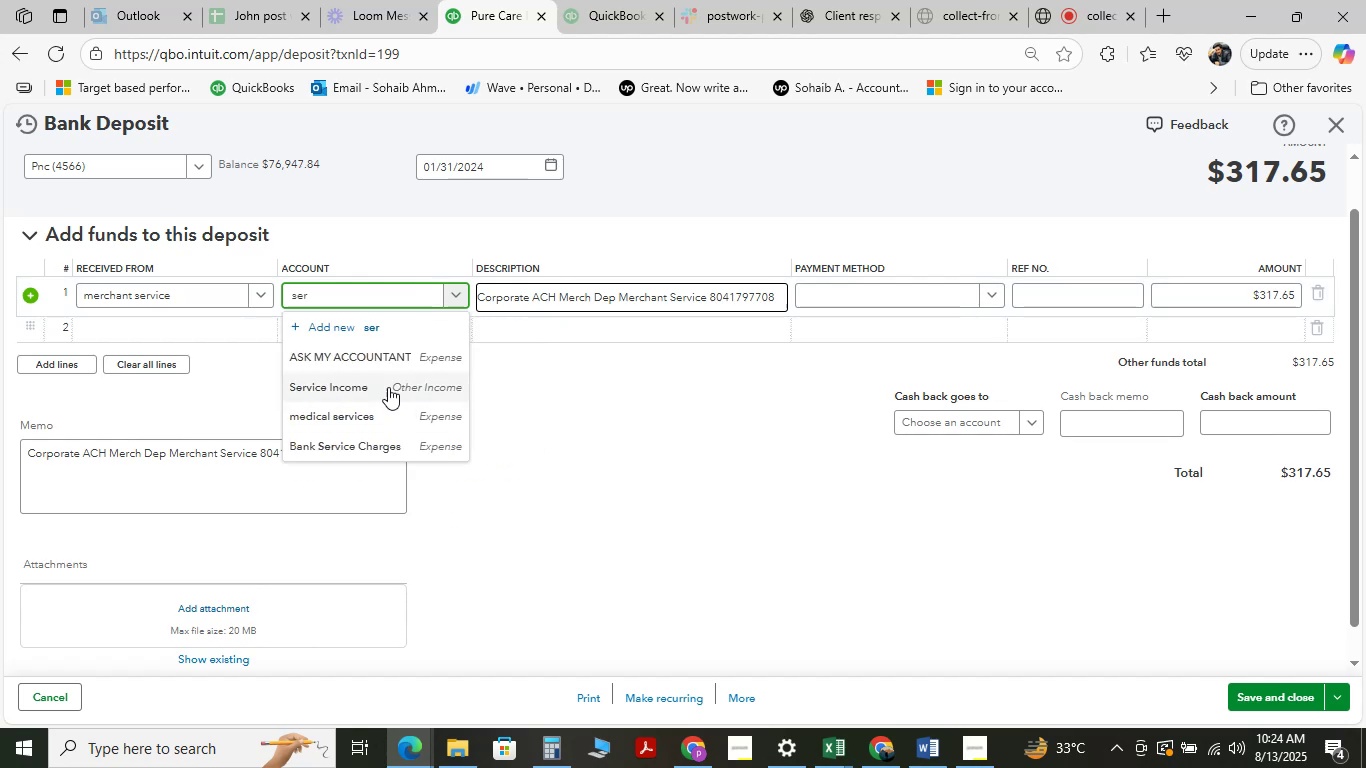 
left_click([345, 377])
 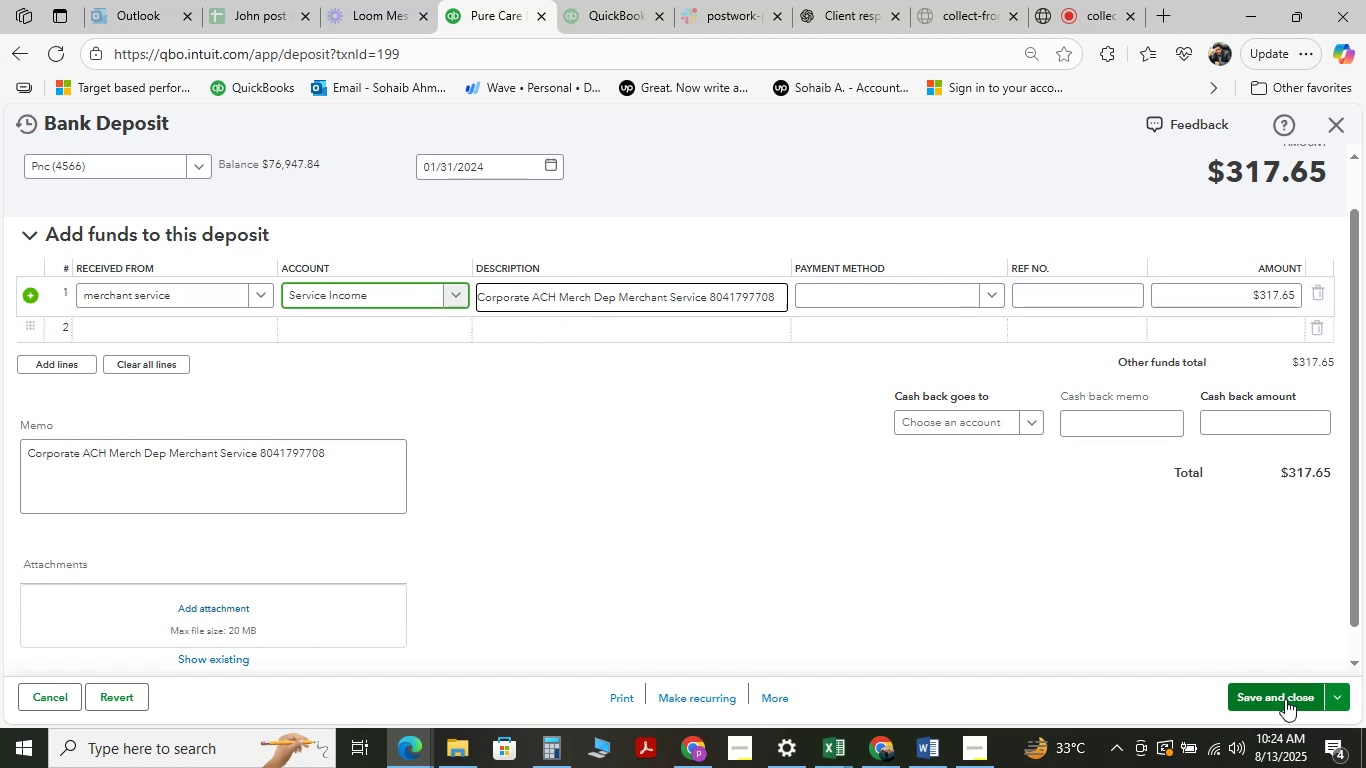 
left_click([1265, 698])
 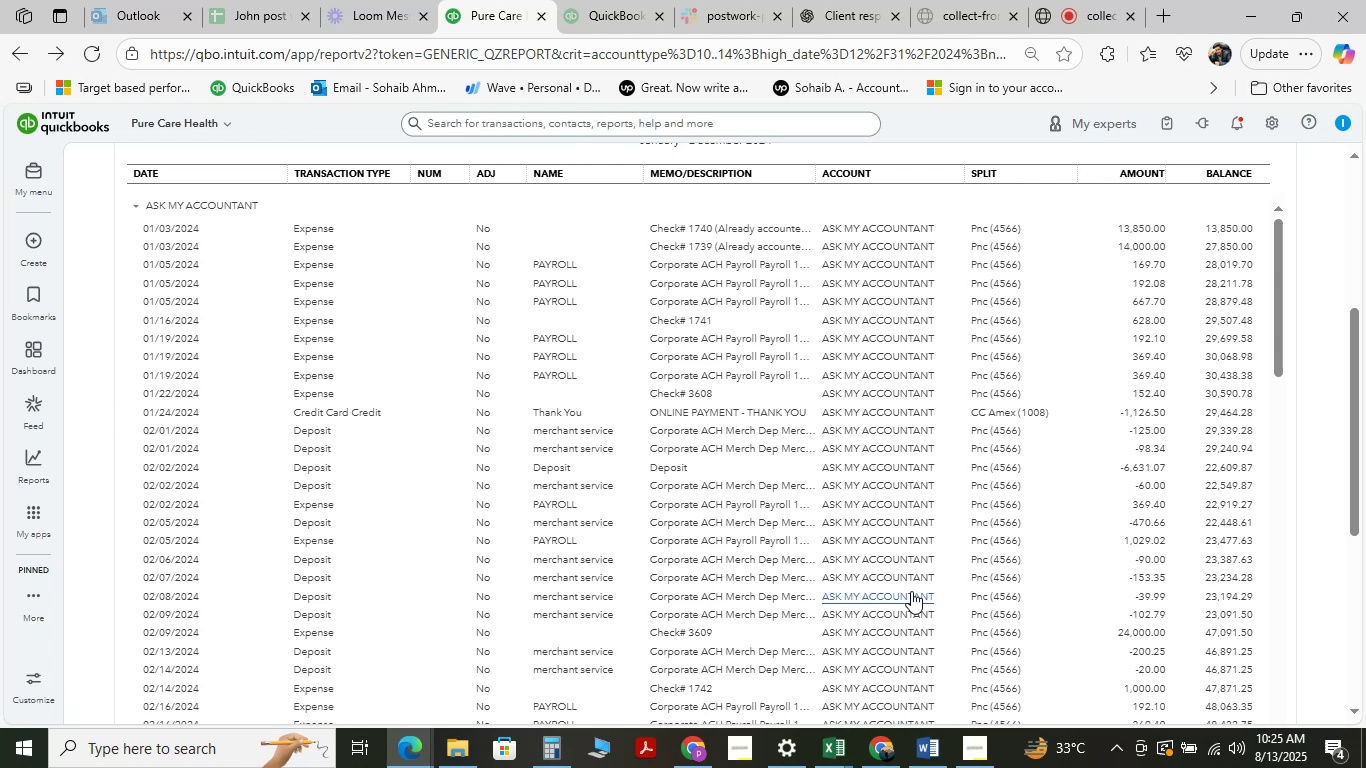 
wait(18.86)
 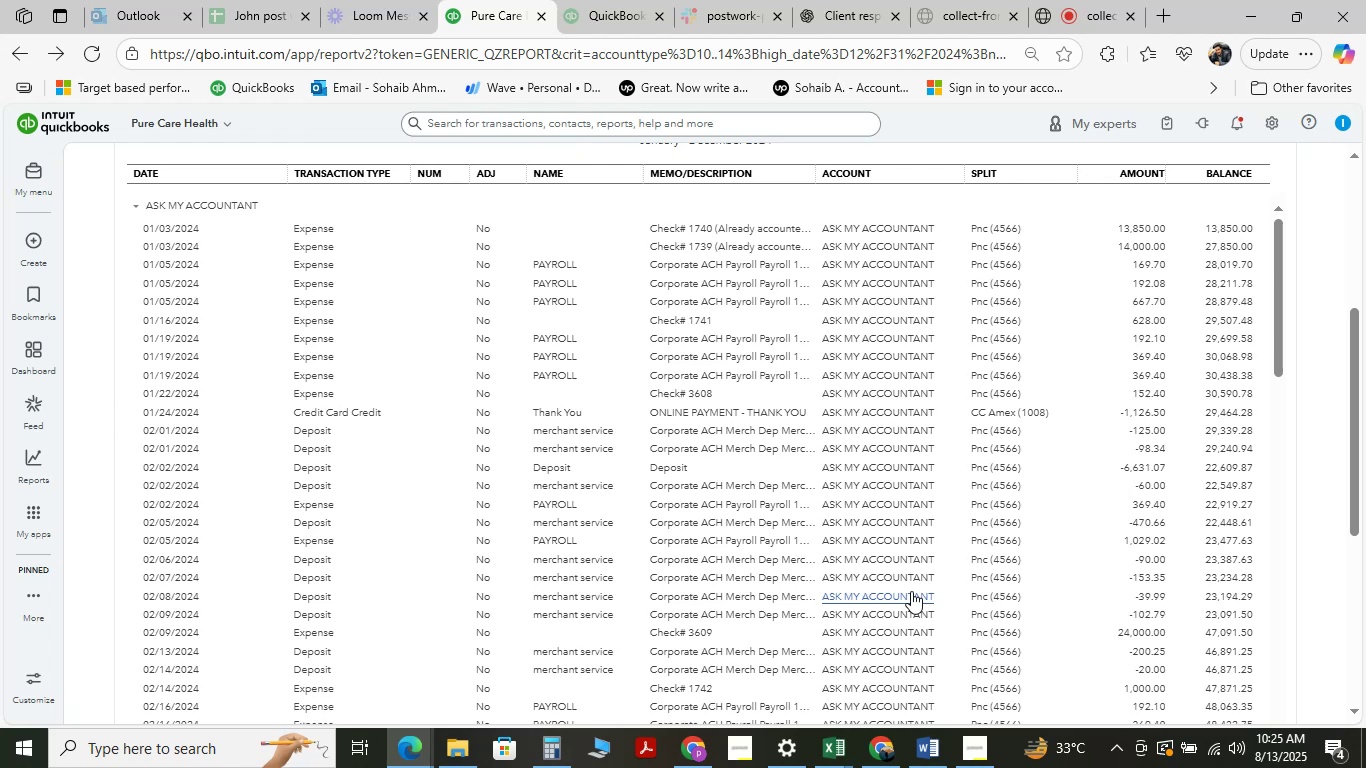 
left_click([850, 430])
 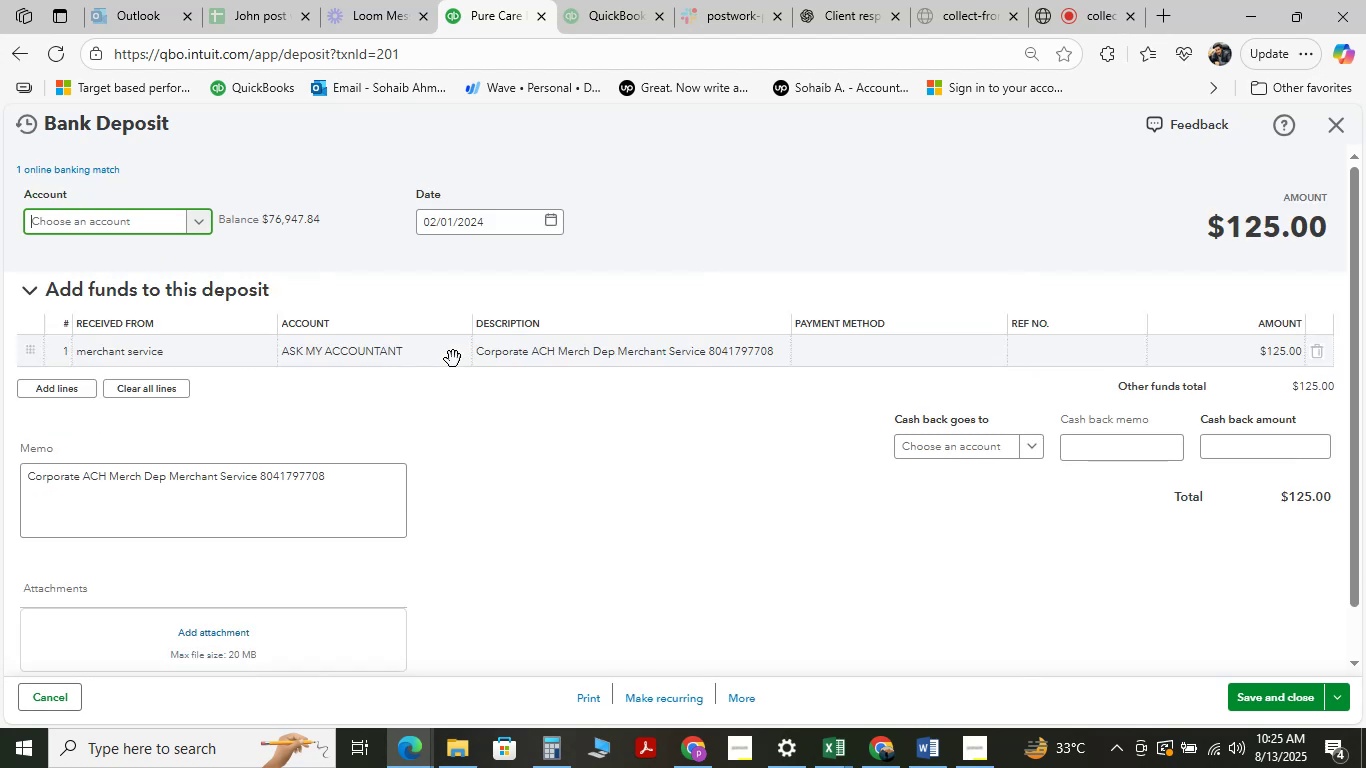 
wait(6.62)
 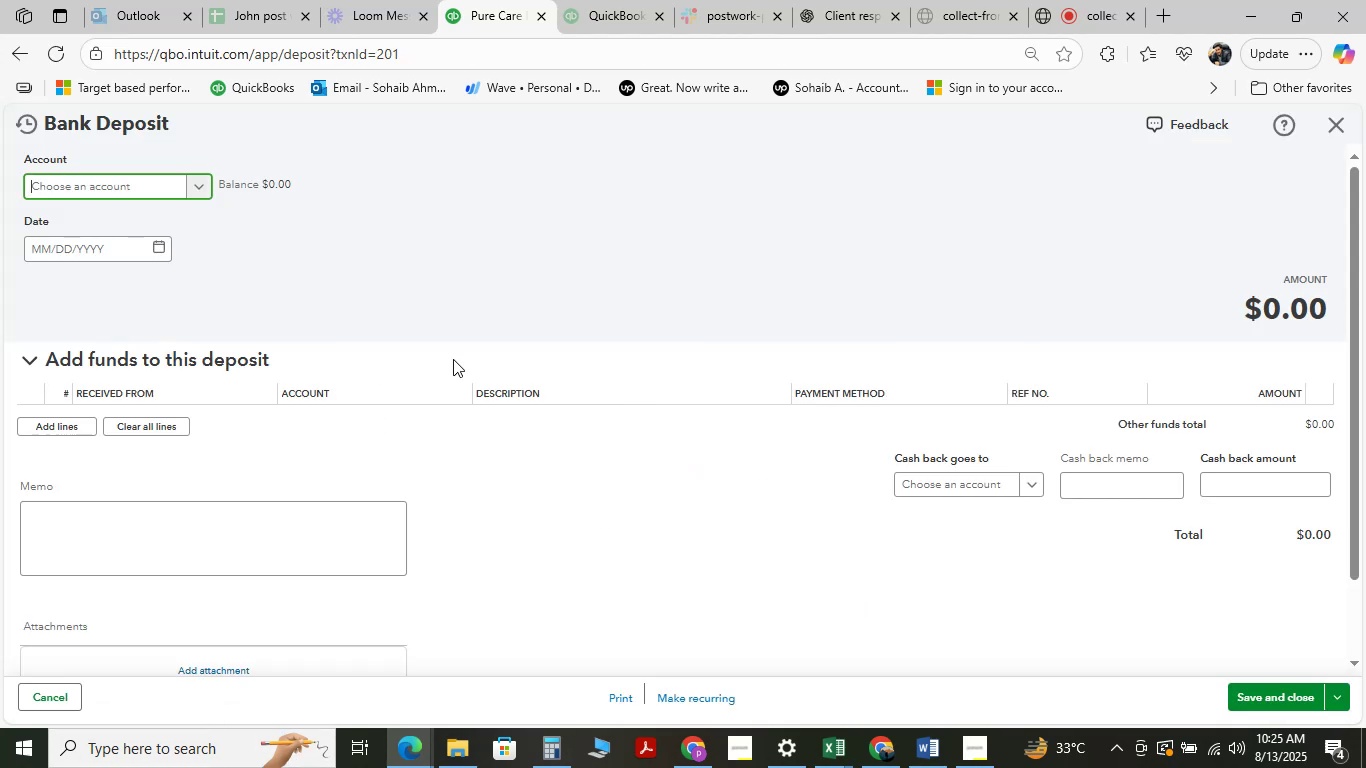 
left_click([393, 357])
 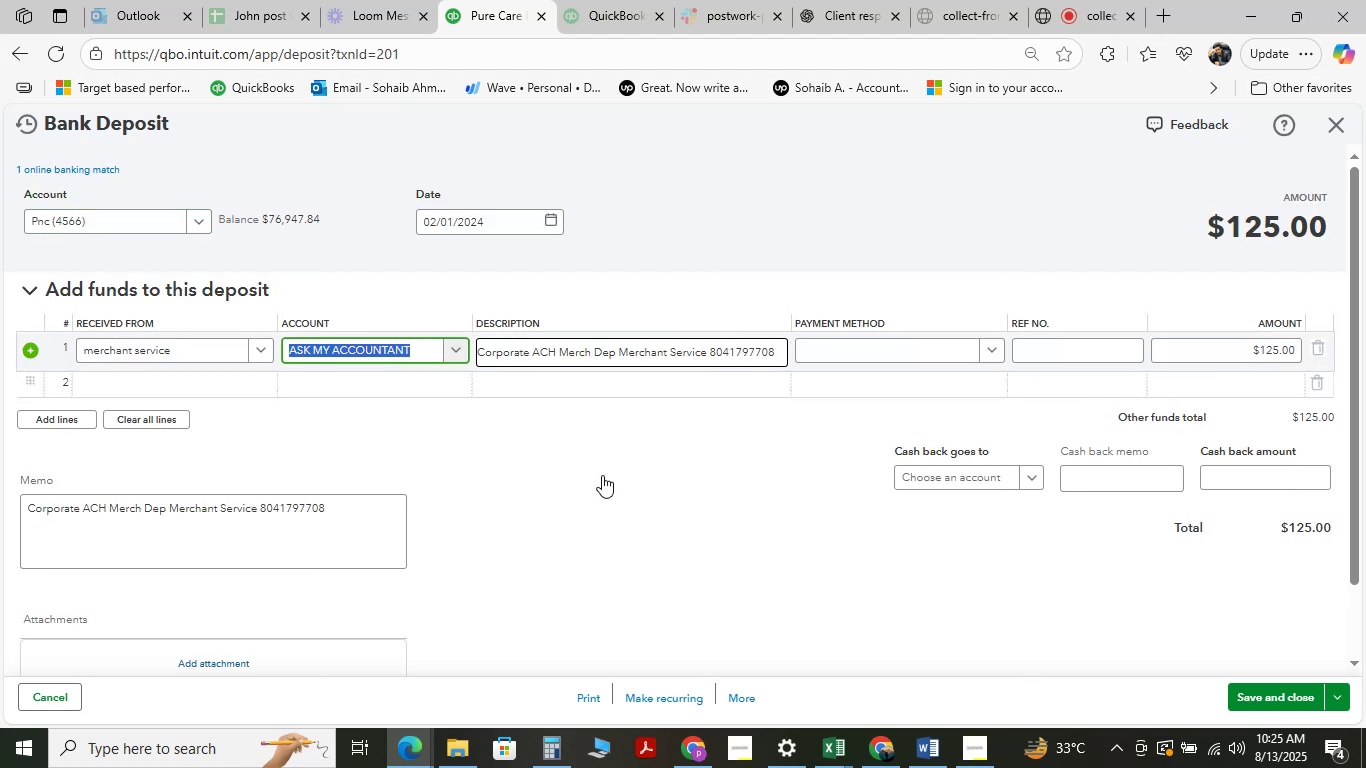 
type( ser)
 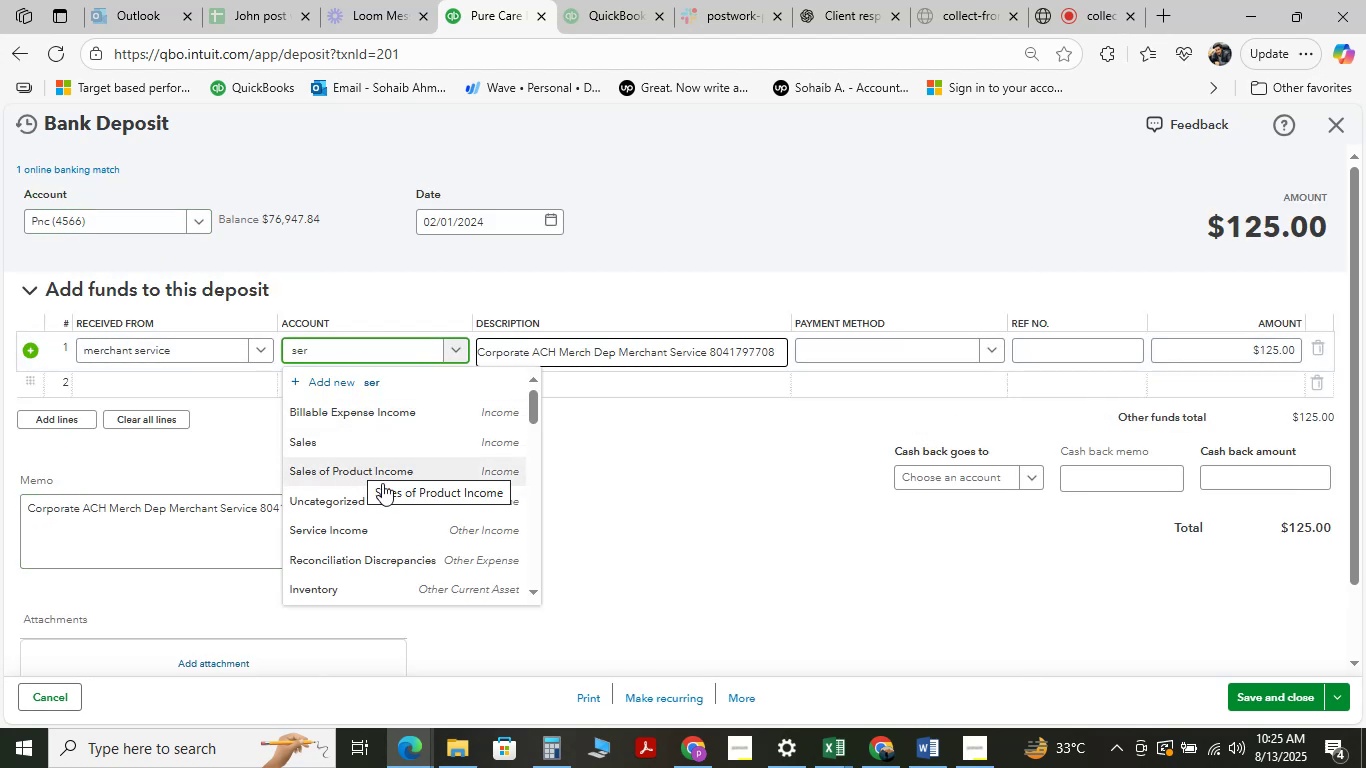 
left_click([342, 440])
 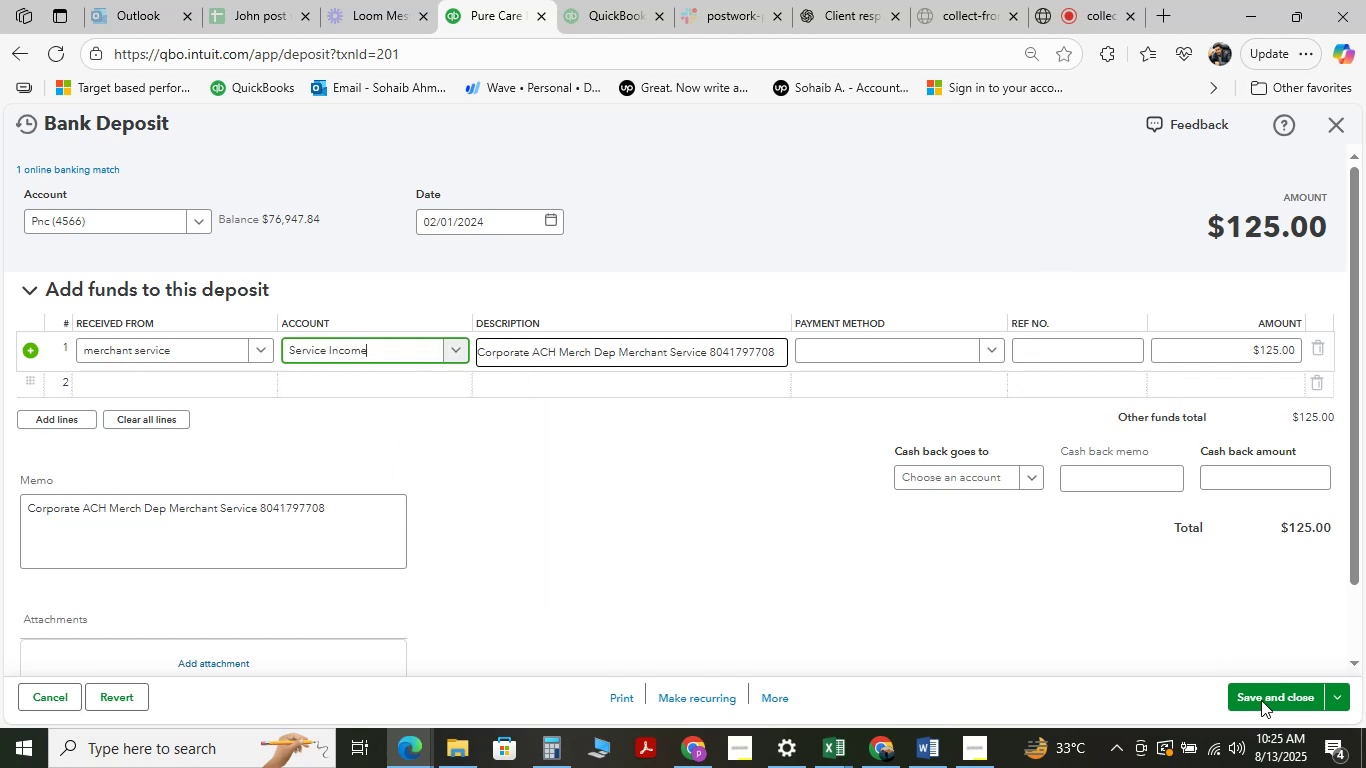 
left_click([1261, 690])
 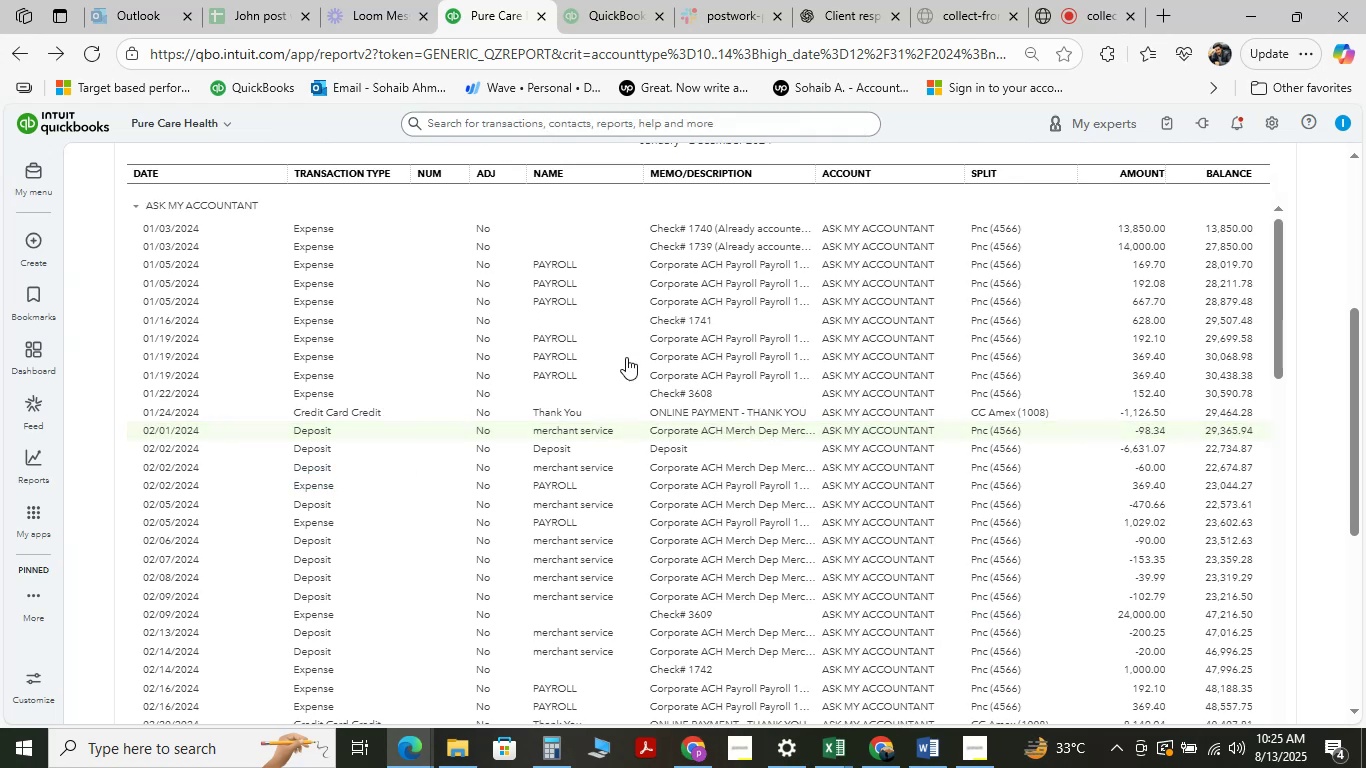 
wait(15.99)
 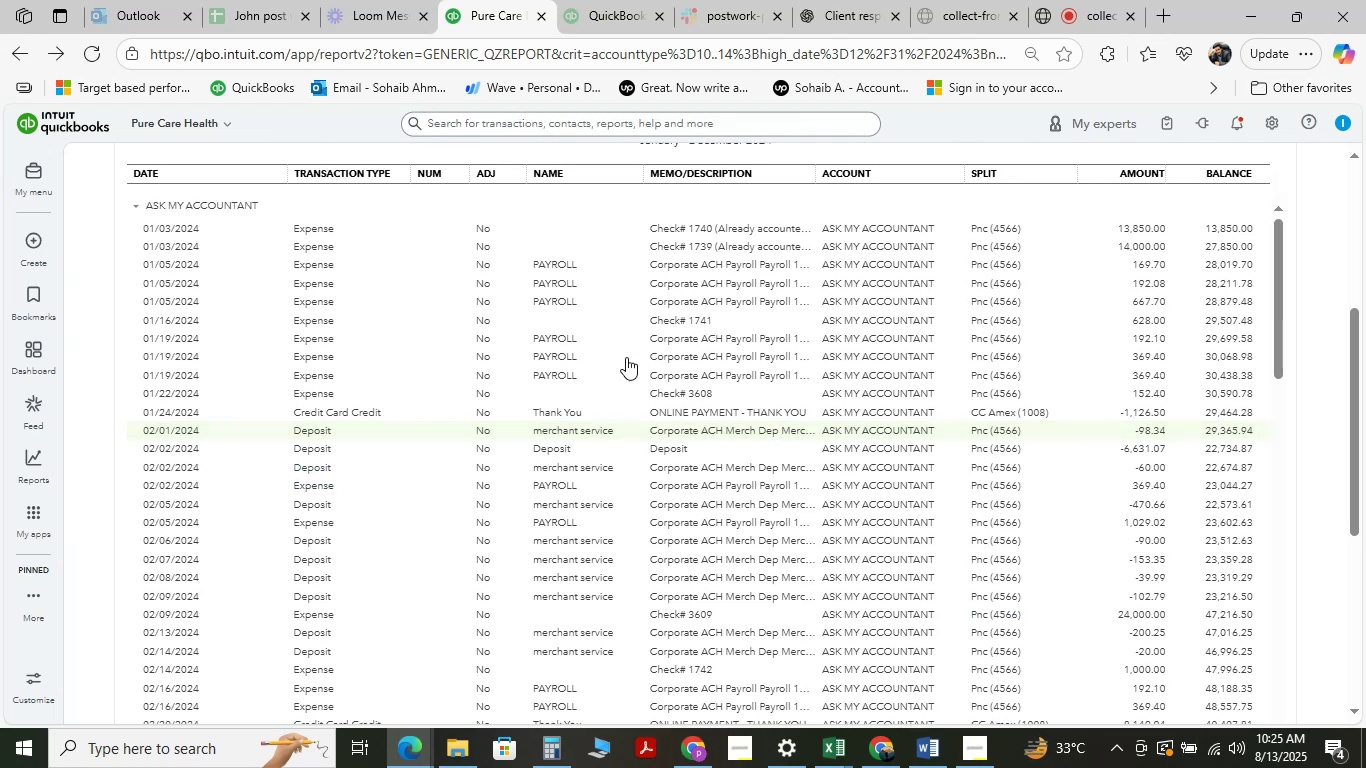 
left_click([879, 507])
 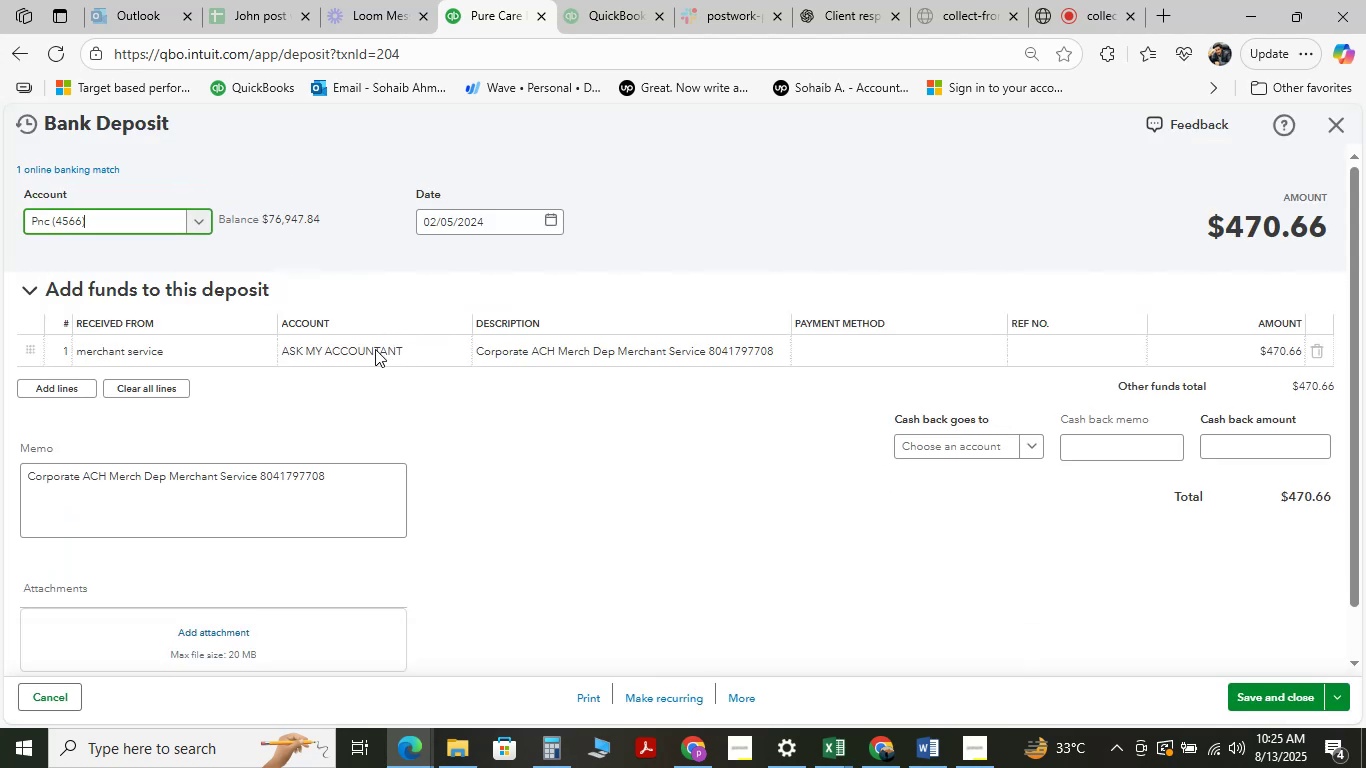 
wait(7.42)
 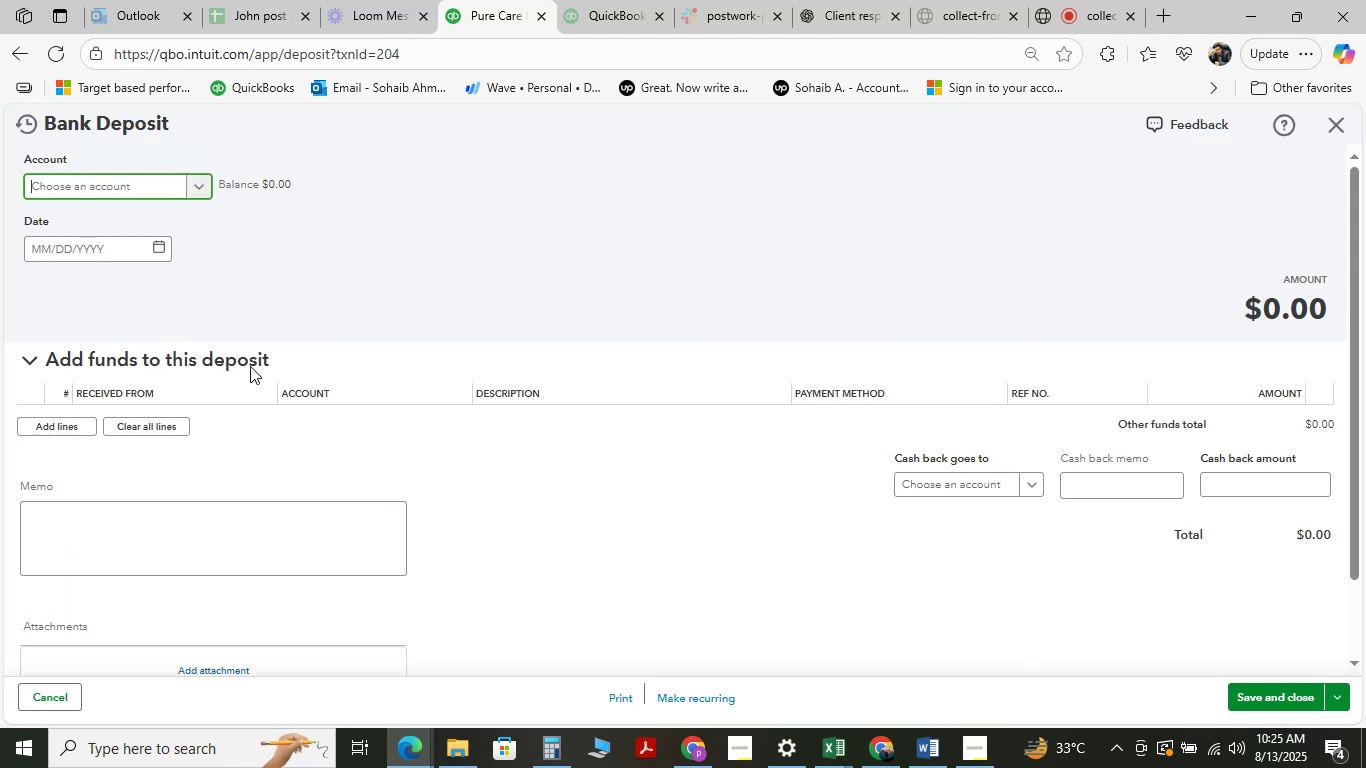 
left_click([386, 369])
 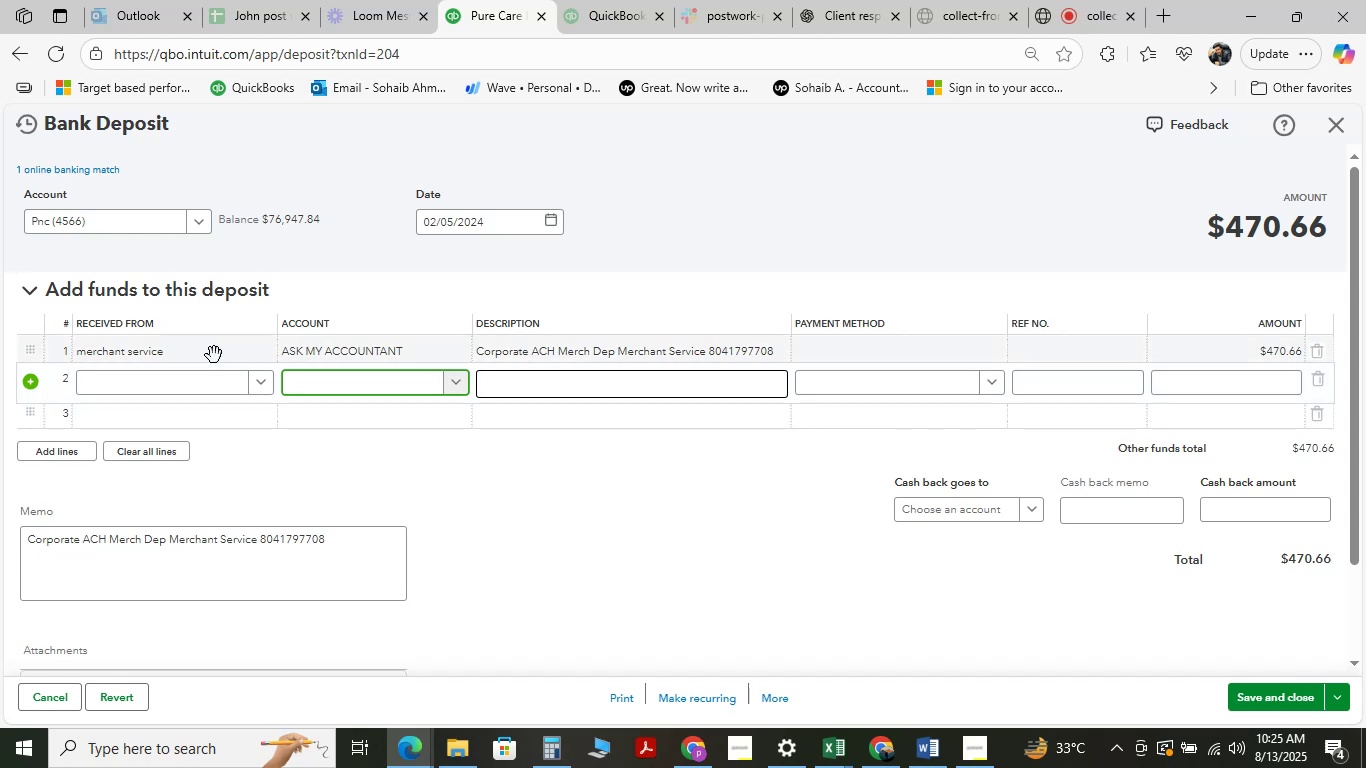 
wait(6.58)
 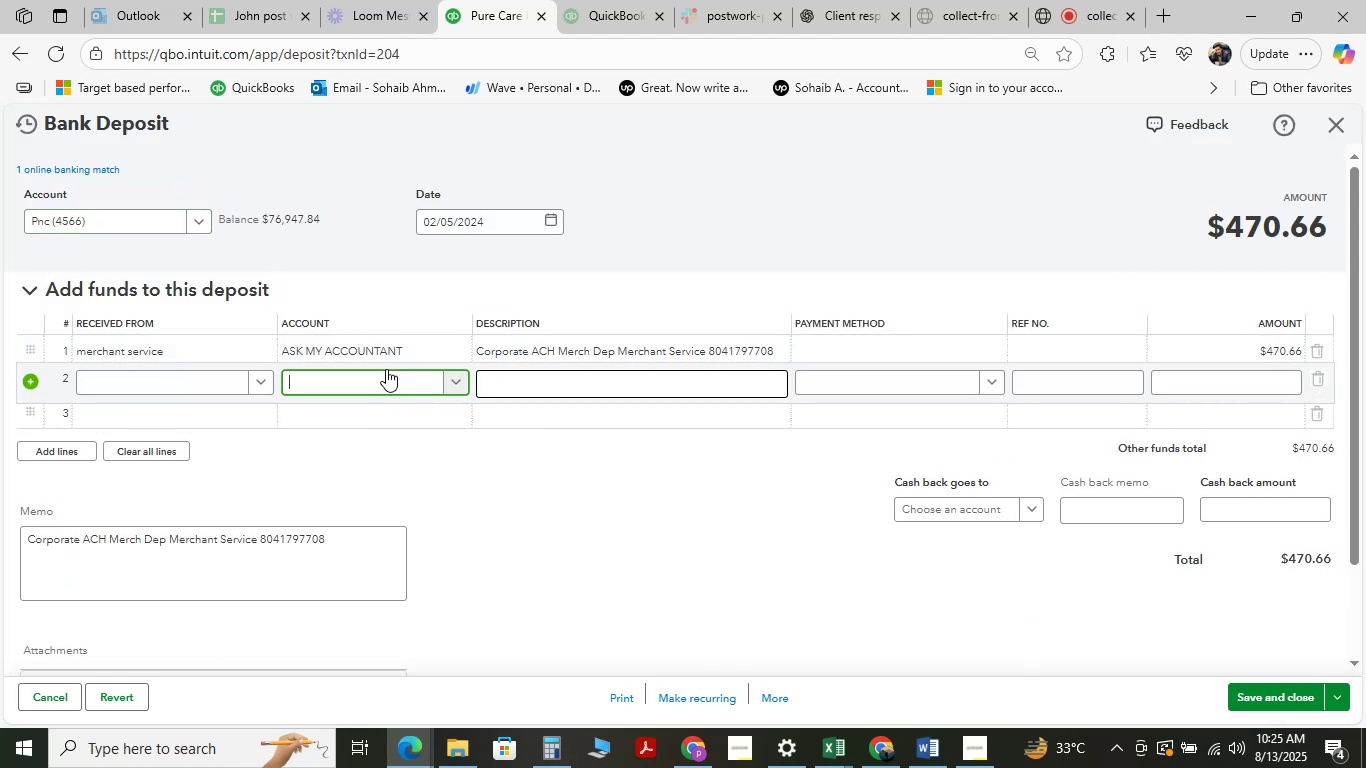 
left_click([317, 354])
 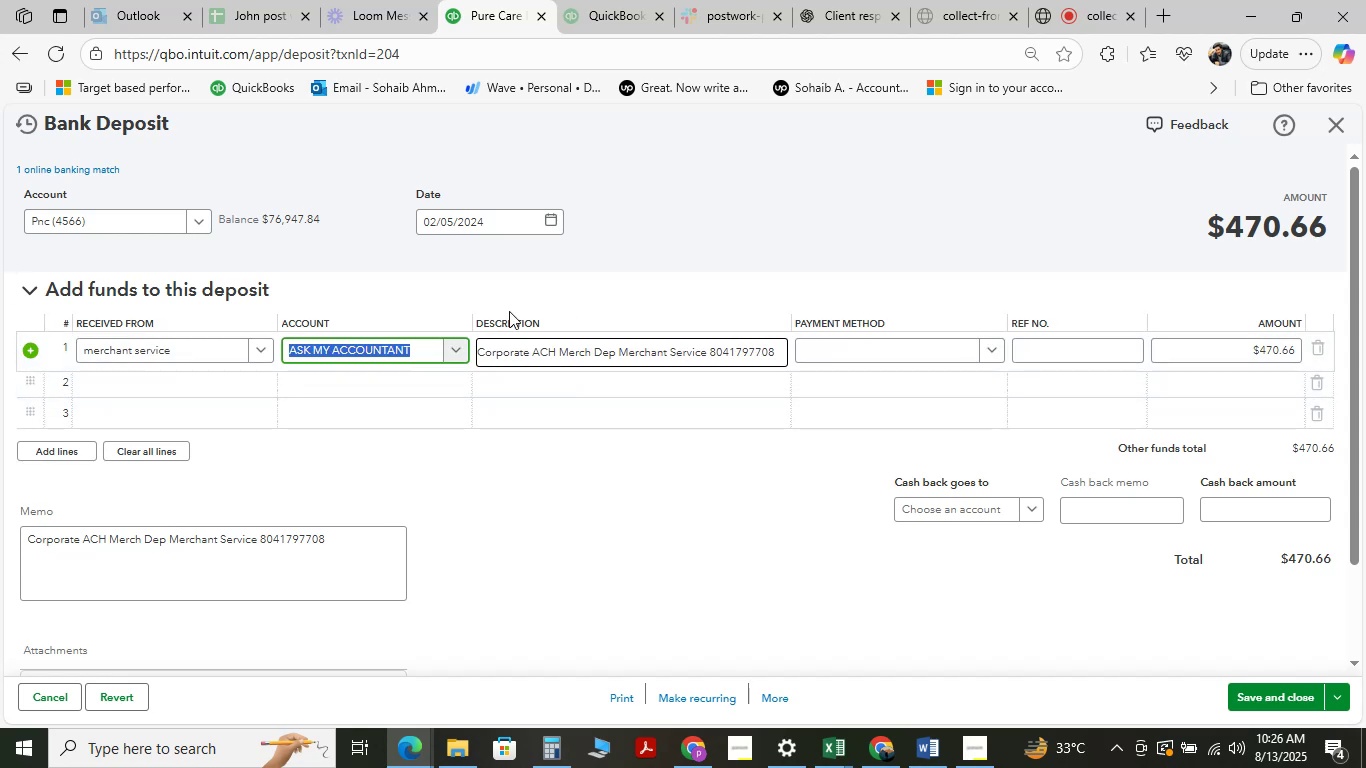 
type( ser)
 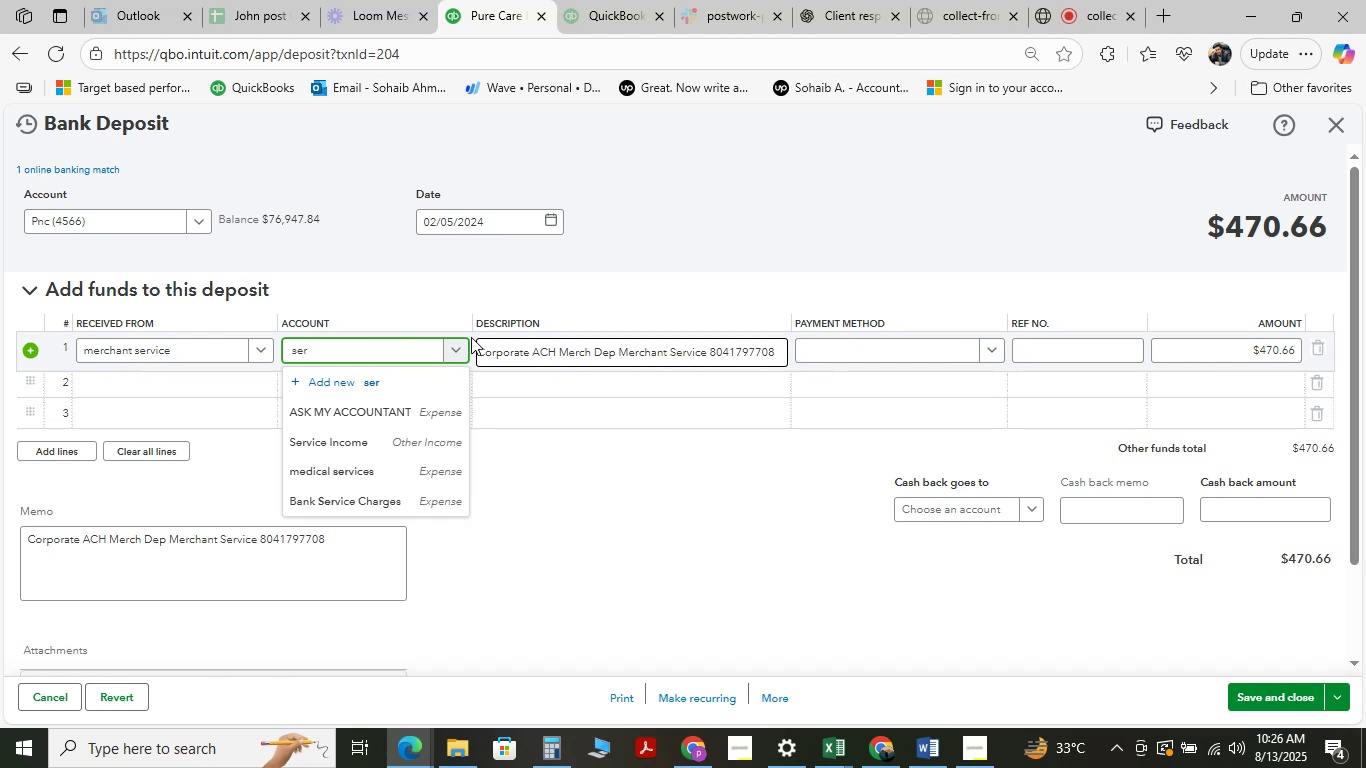 
wait(5.74)
 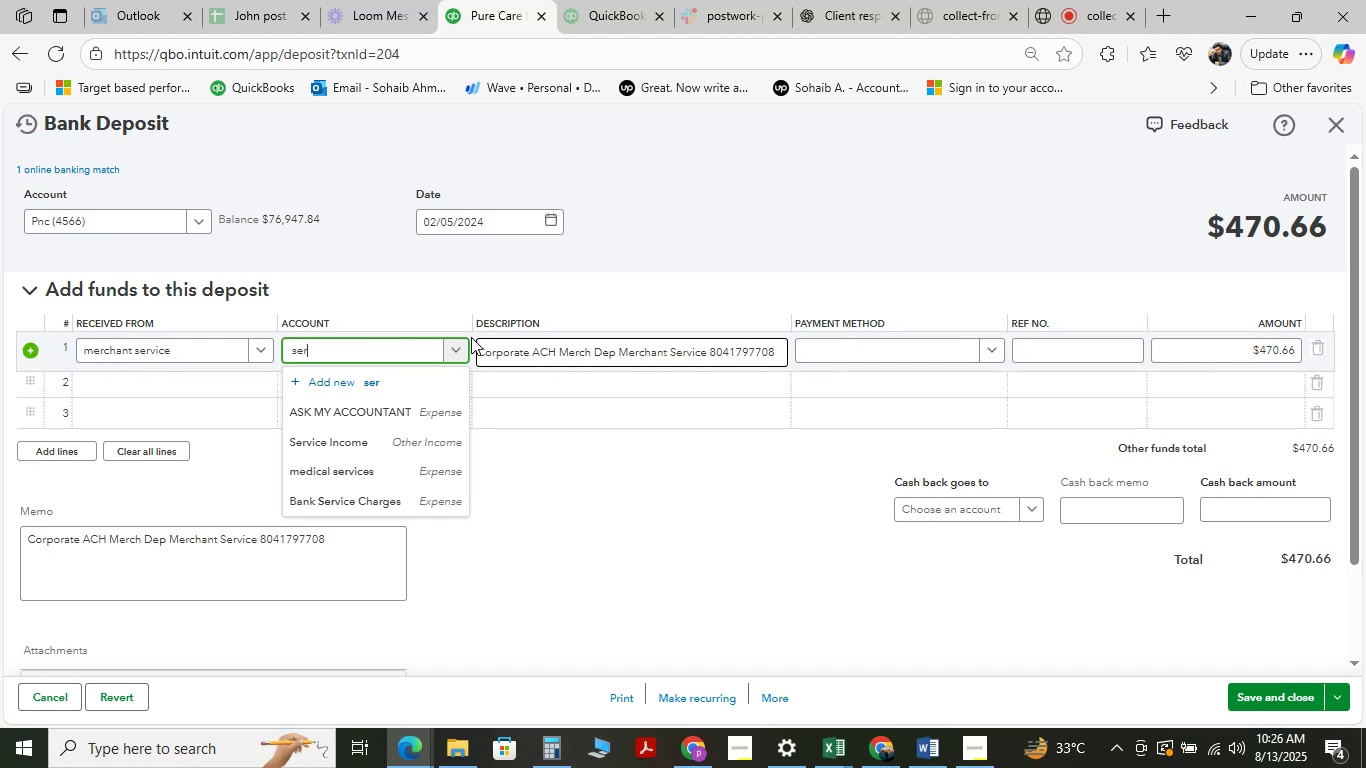 
left_click([404, 444])
 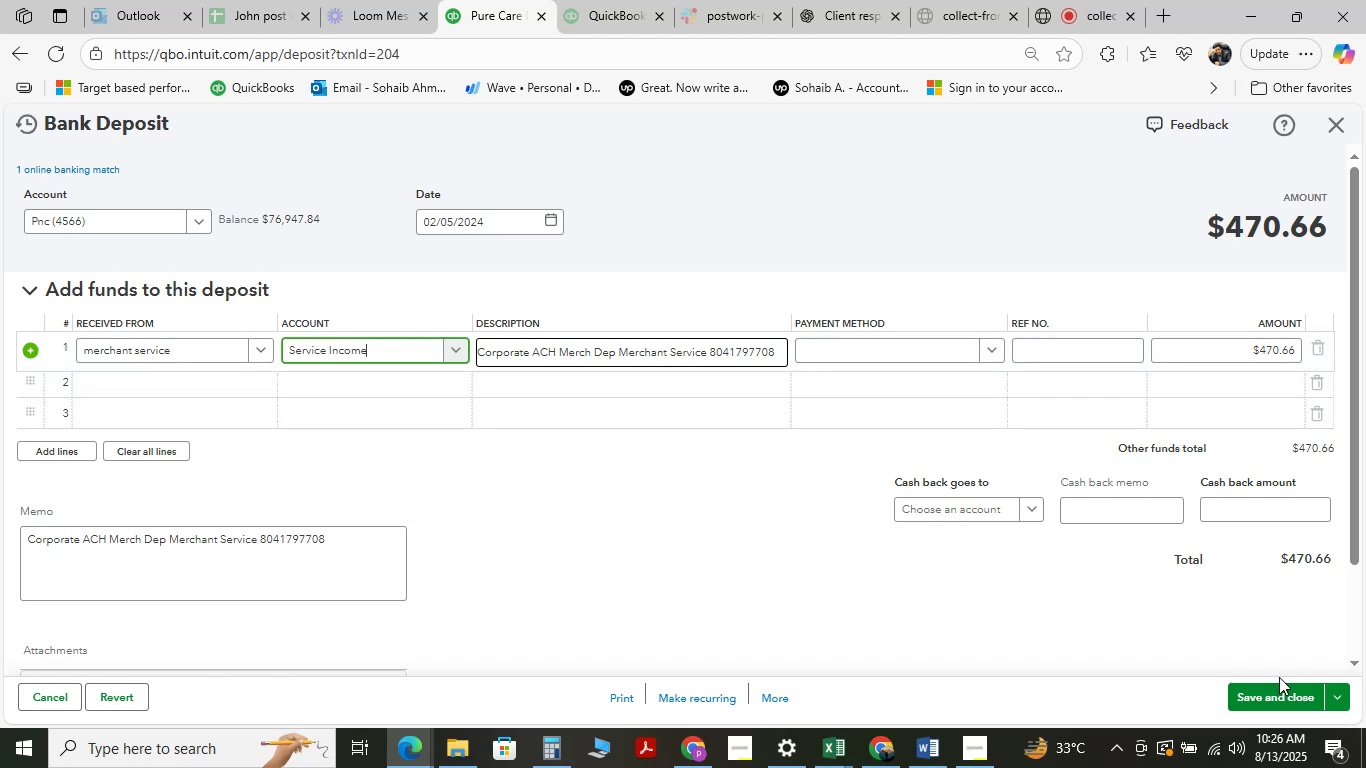 
left_click([1279, 683])
 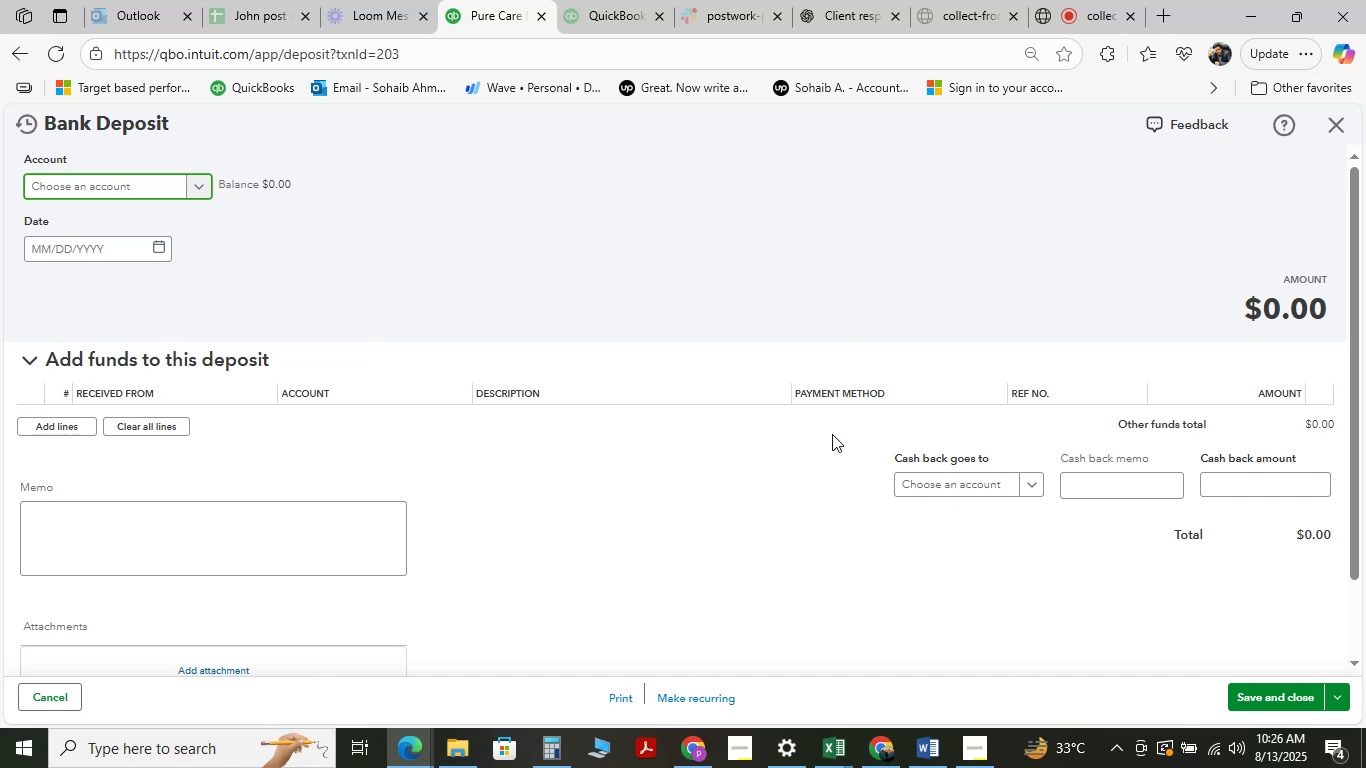 
wait(18.77)
 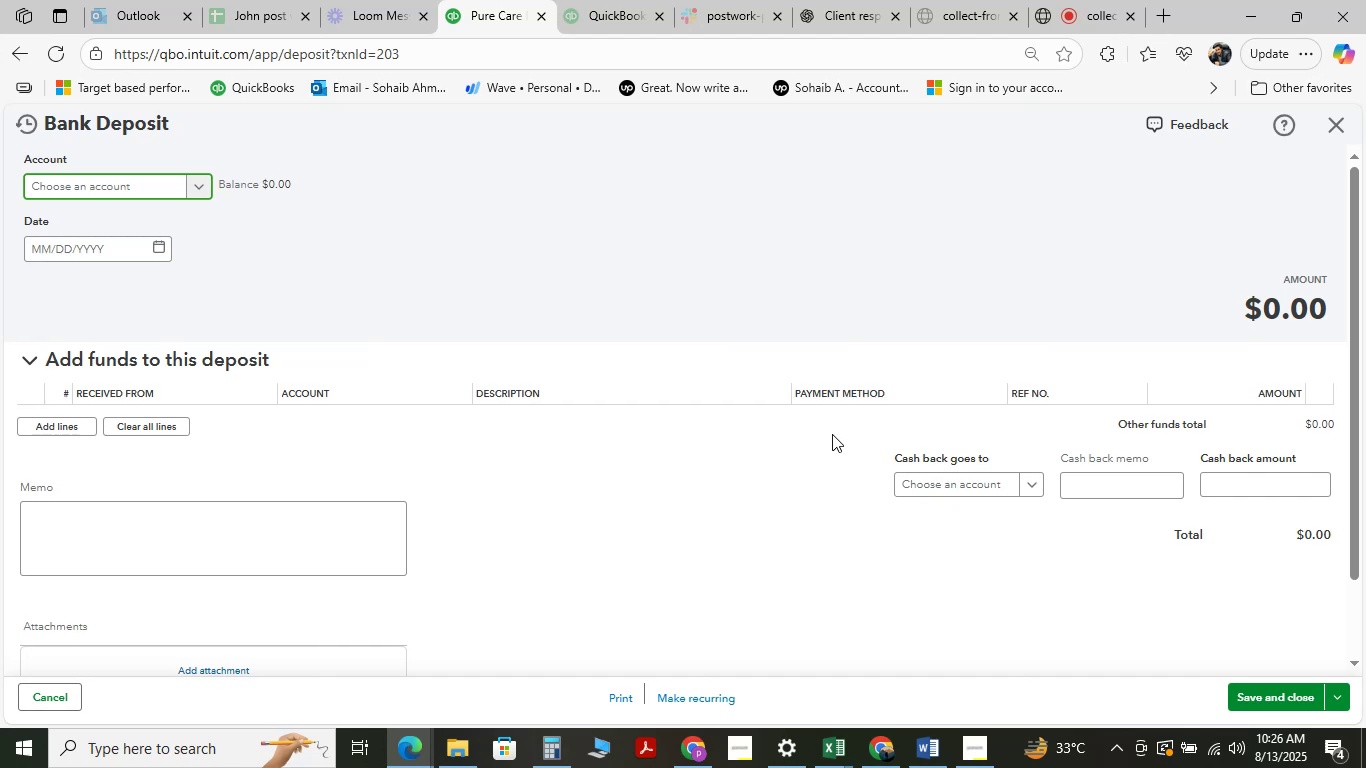 
left_click([363, 353])
 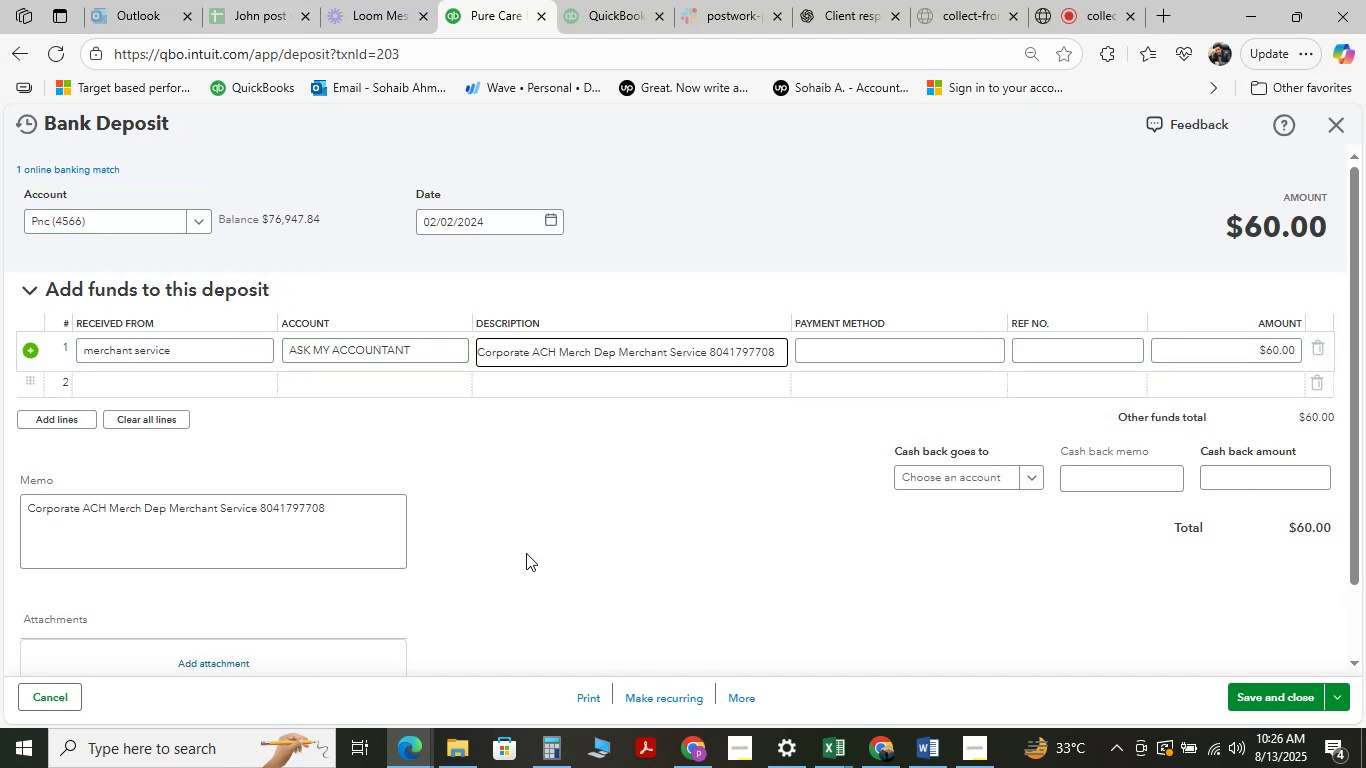 
wait(5.66)
 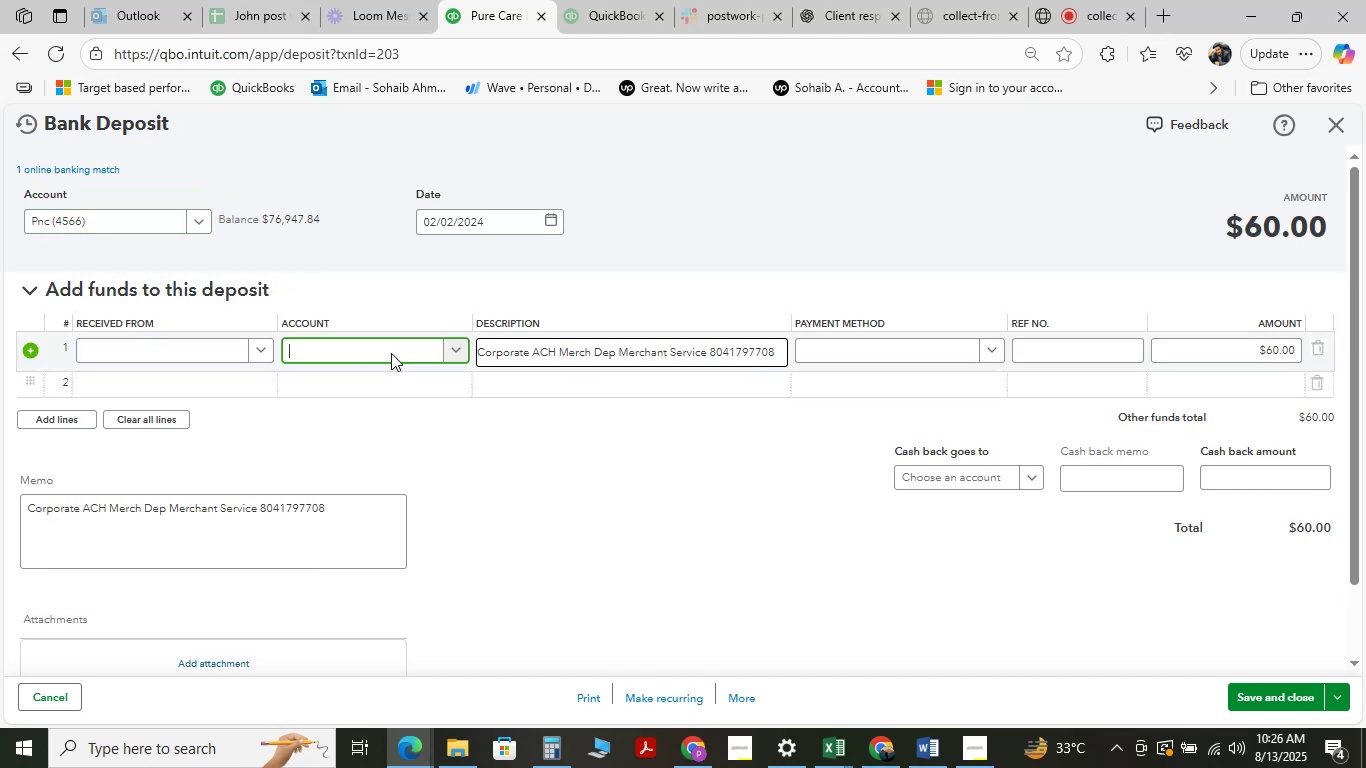 
double_click([375, 346])
 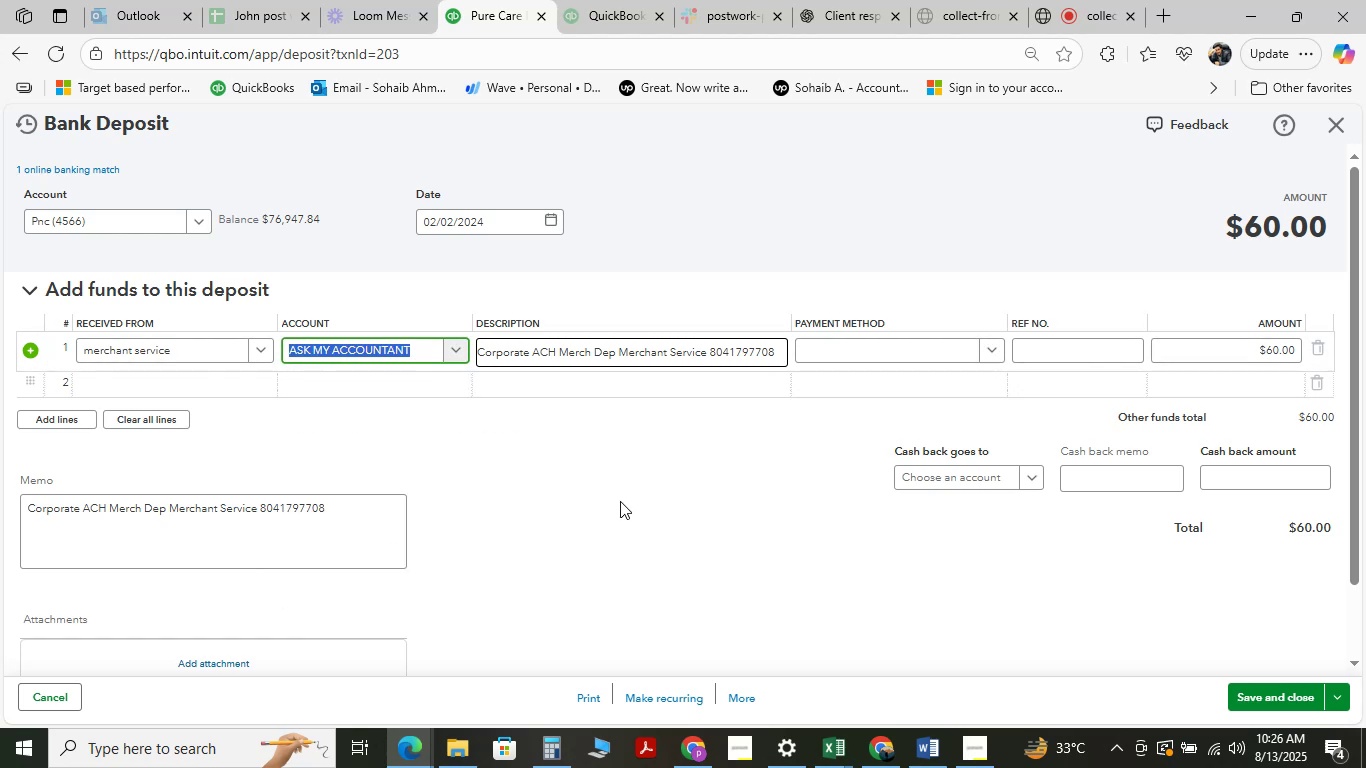 
type( ser)
 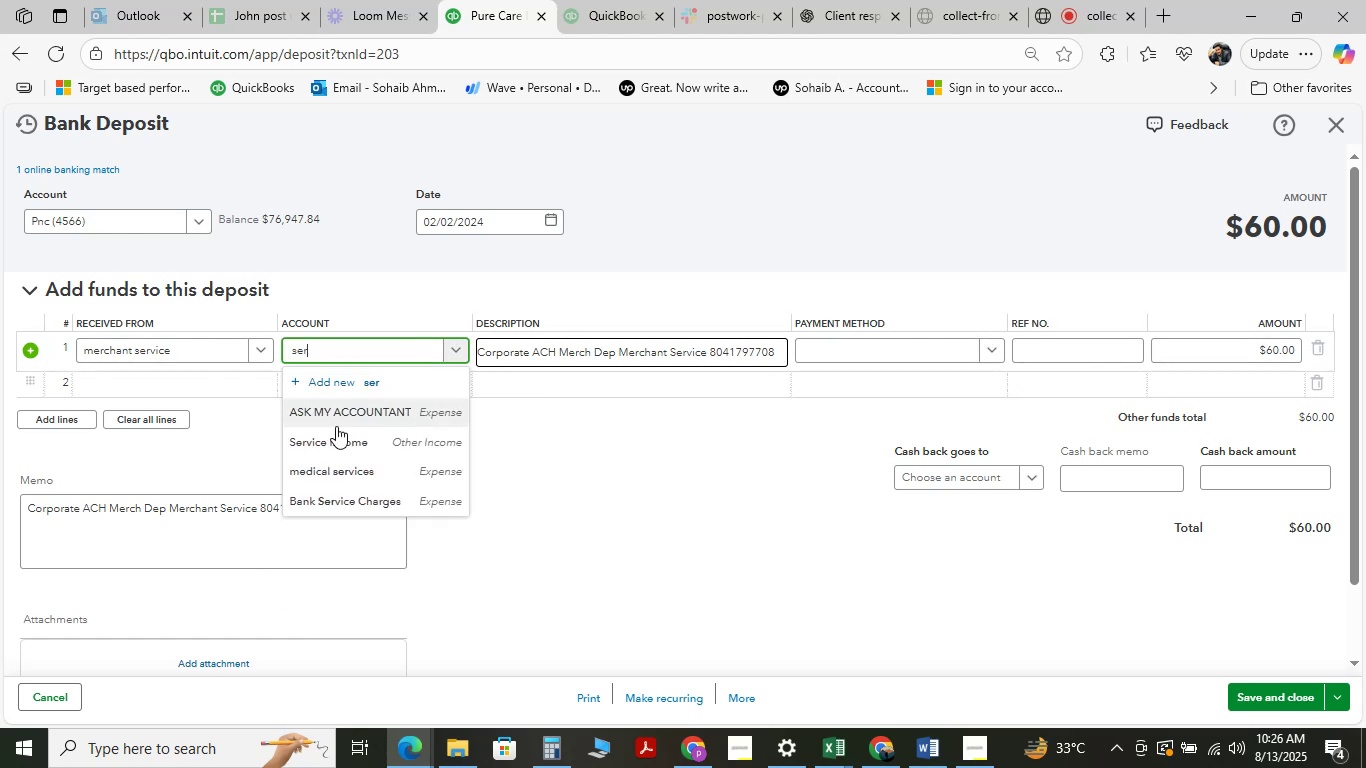 
left_click([348, 438])
 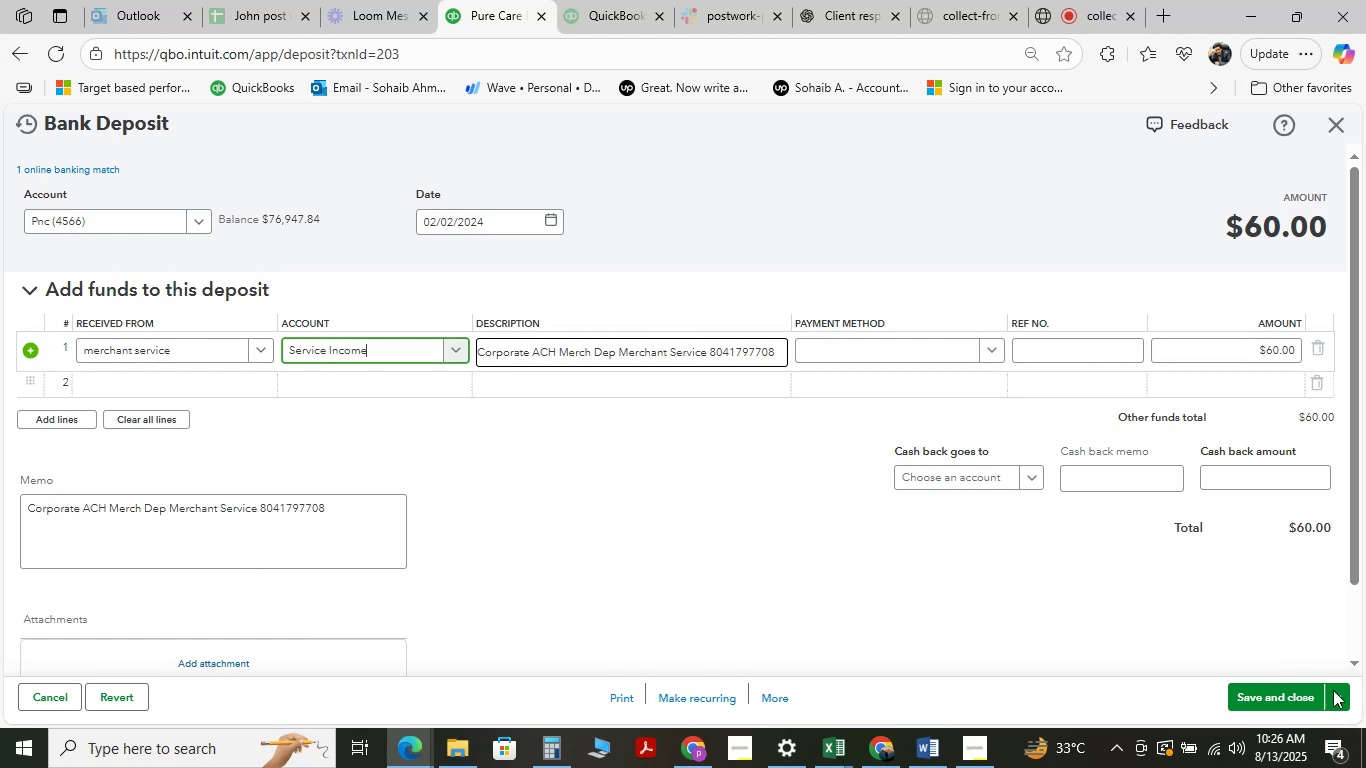 
left_click([1289, 695])
 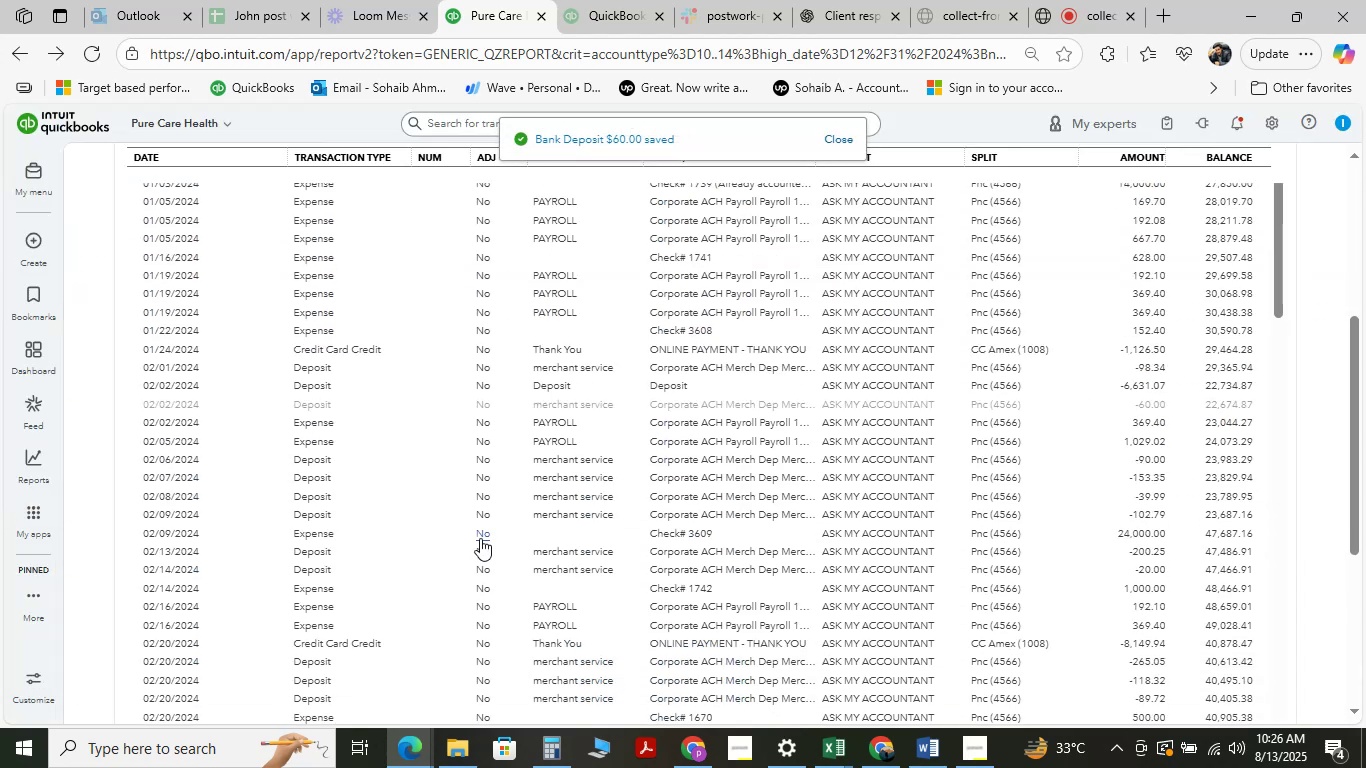 
wait(9.48)
 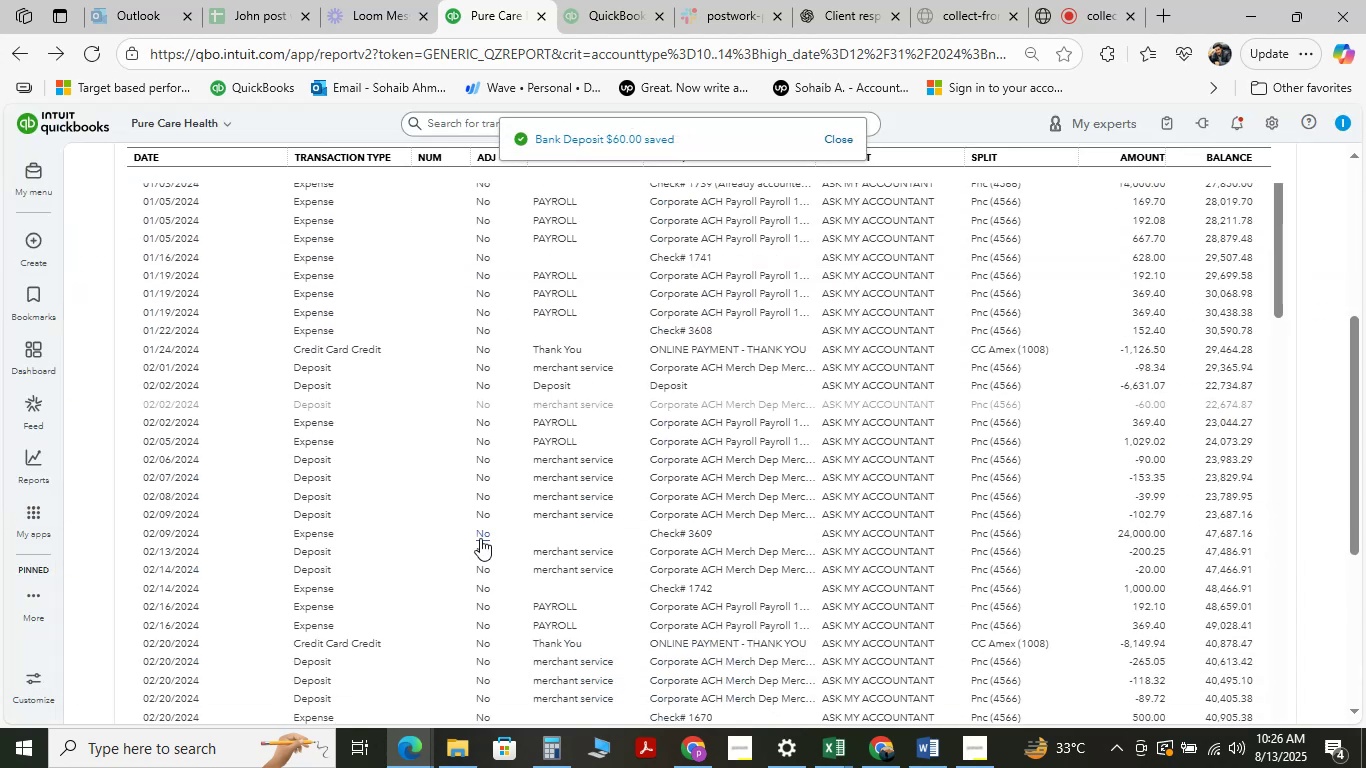 
scroll: coordinate [543, 524], scroll_direction: down, amount: 2.0
 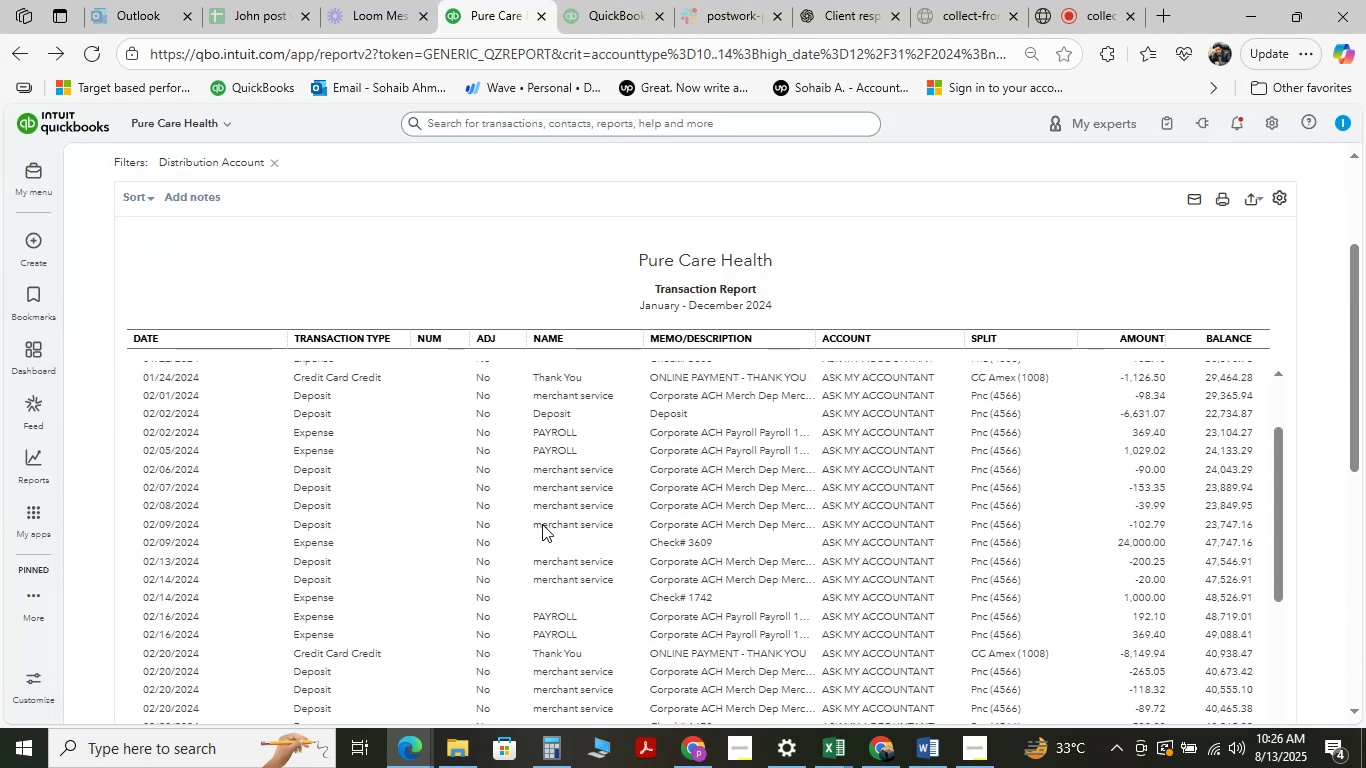 
scroll: coordinate [538, 523], scroll_direction: up, amount: 1.0
 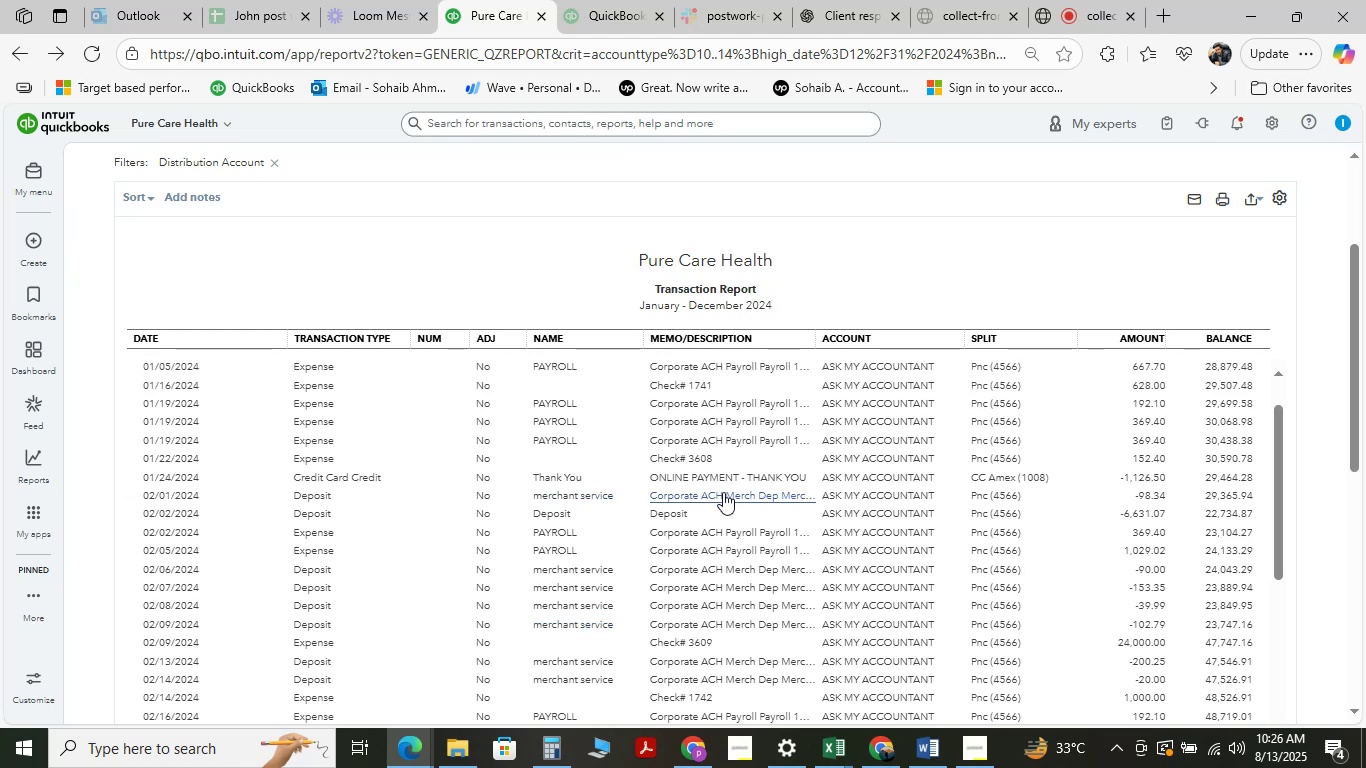 
wait(9.34)
 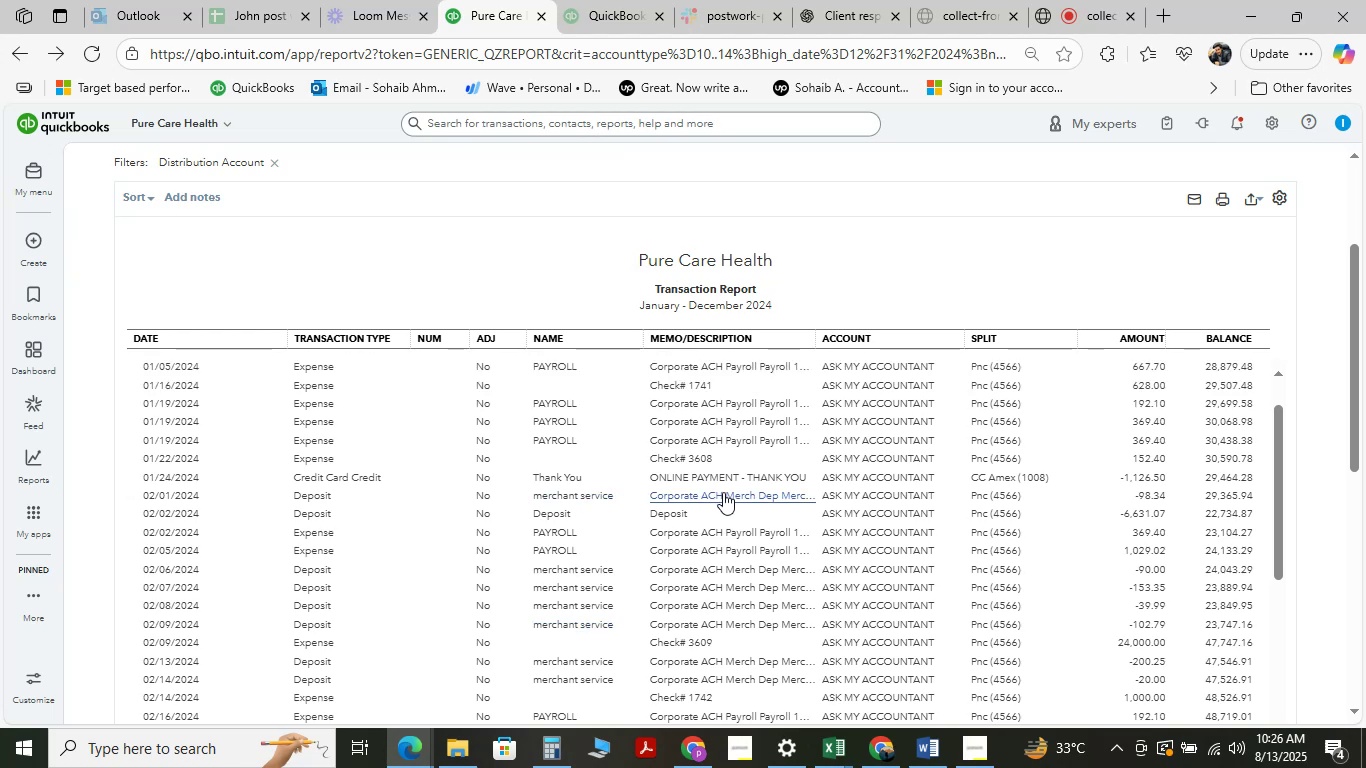 
left_click([869, 498])
 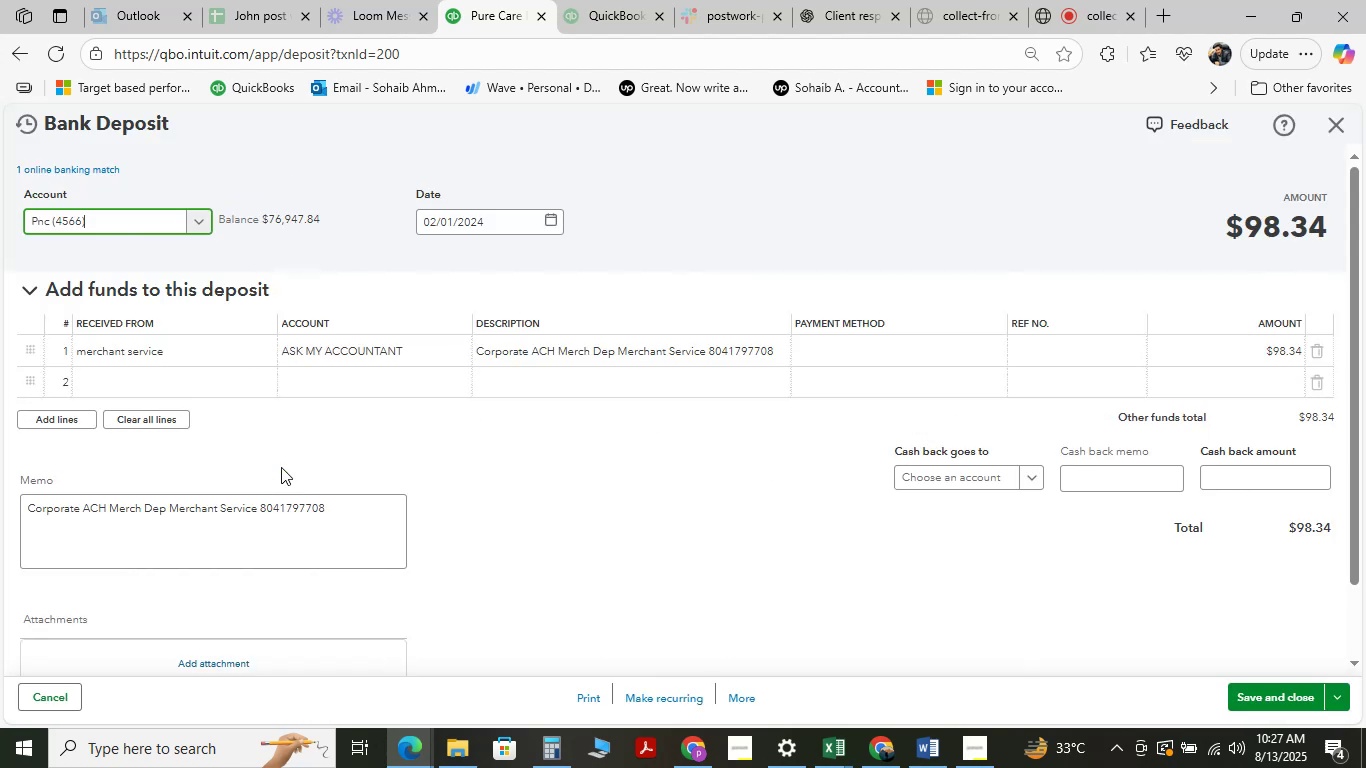 
wait(15.04)
 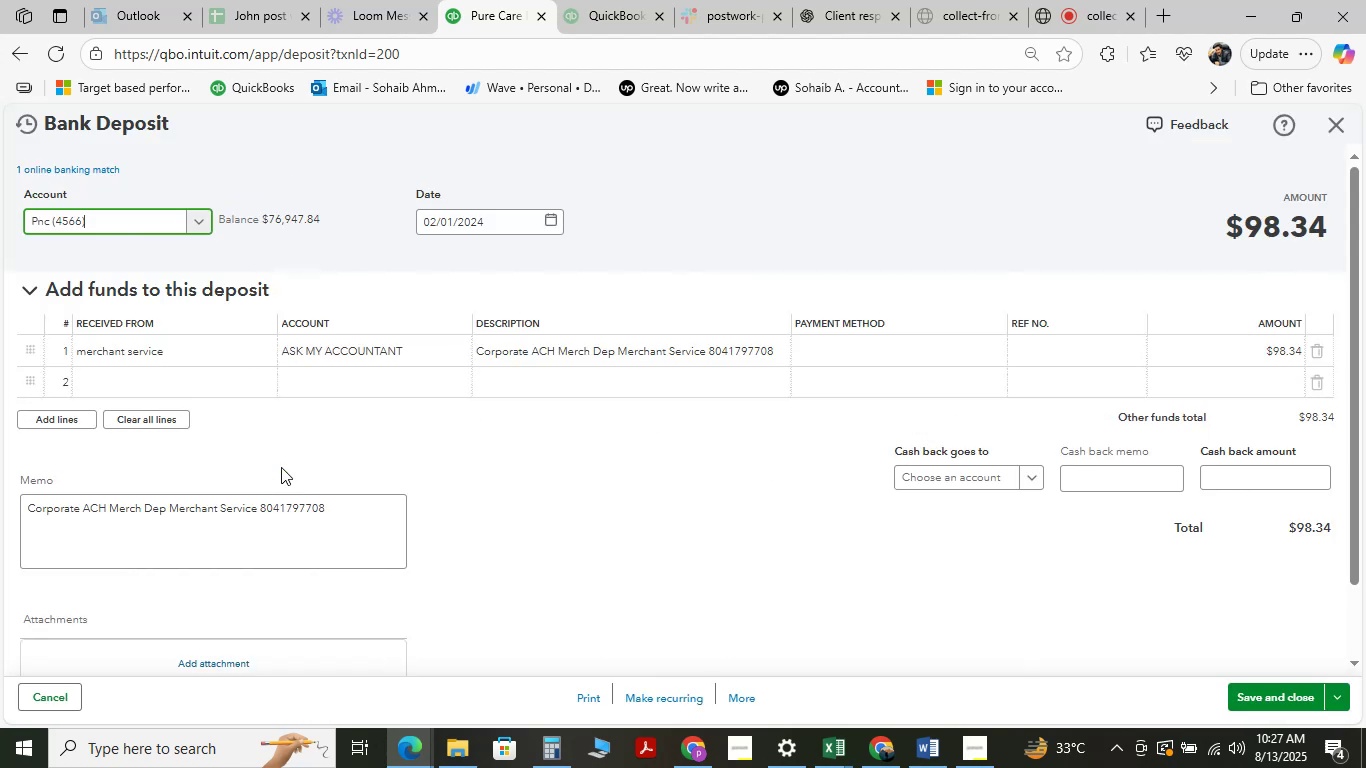 
left_click([384, 355])
 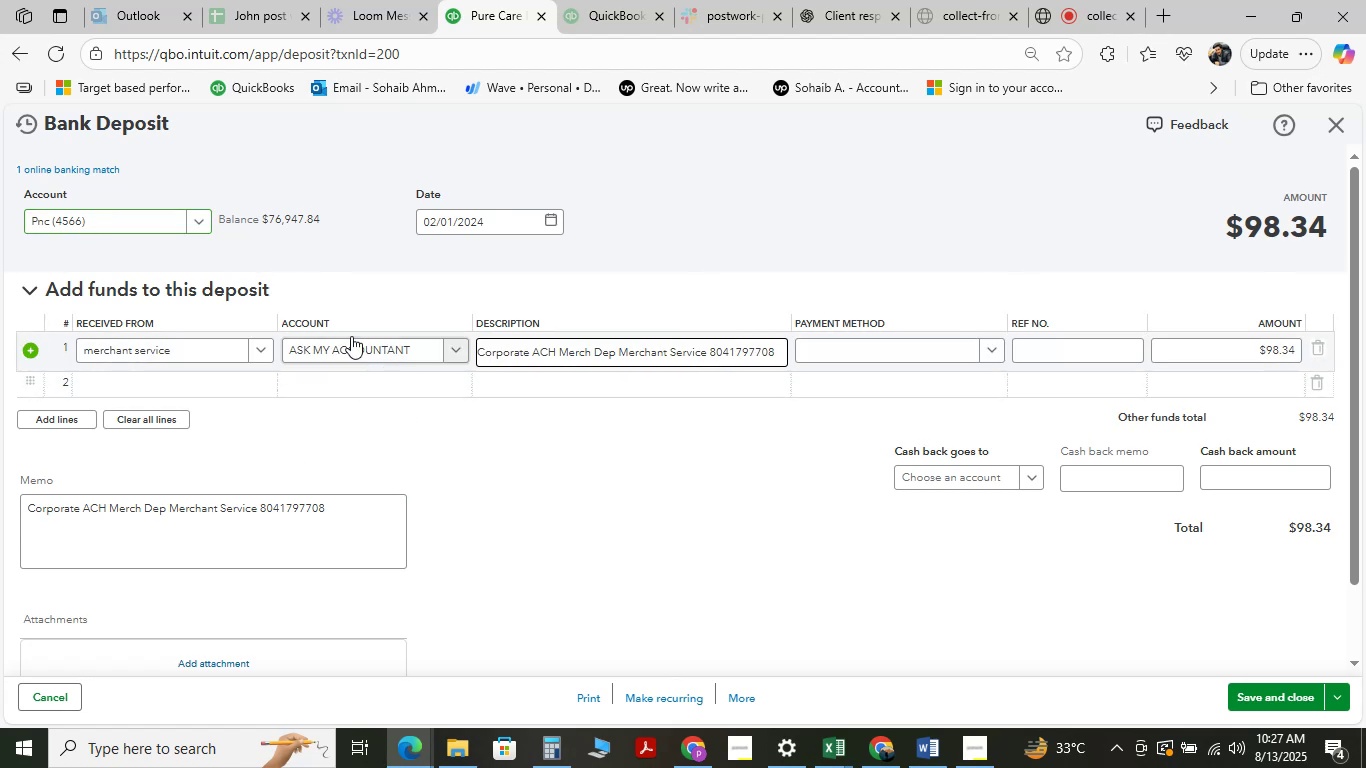 
left_click([352, 340])
 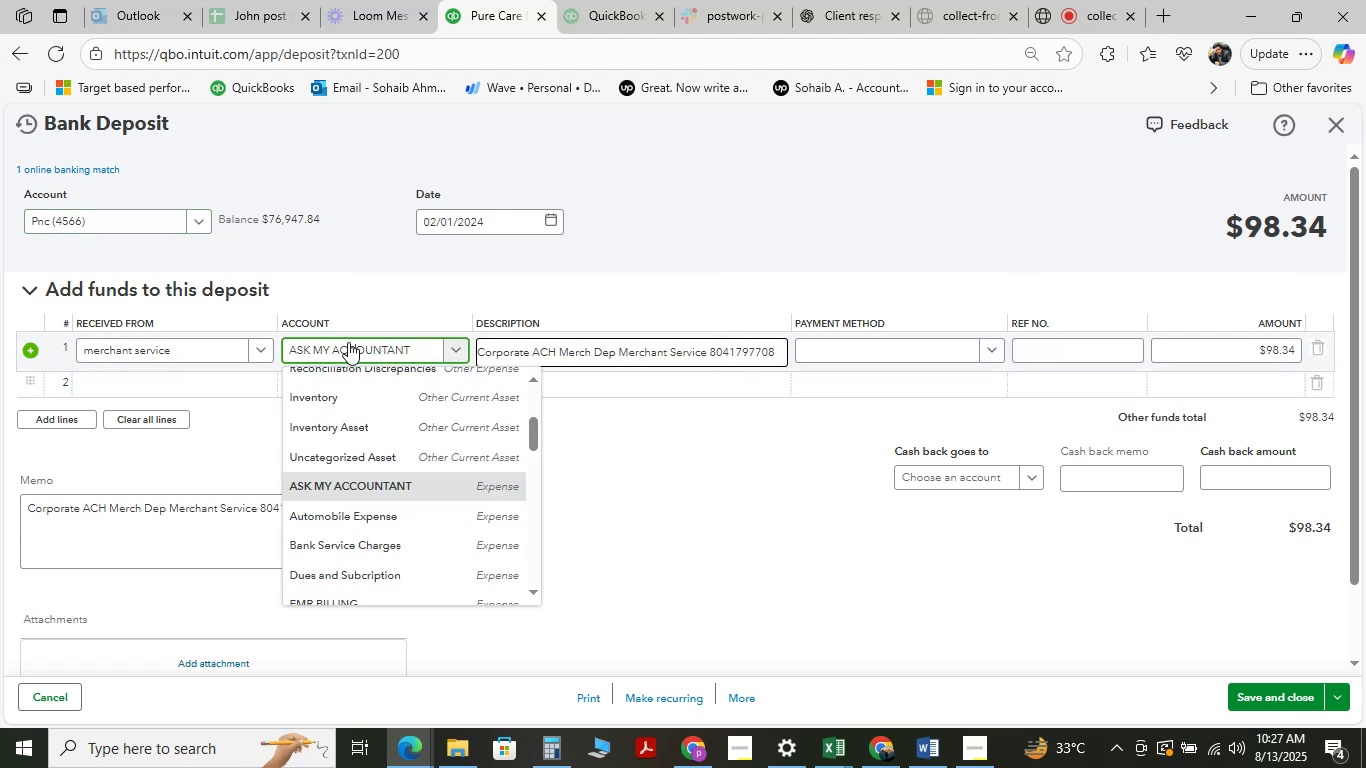 
left_click([364, 349])
 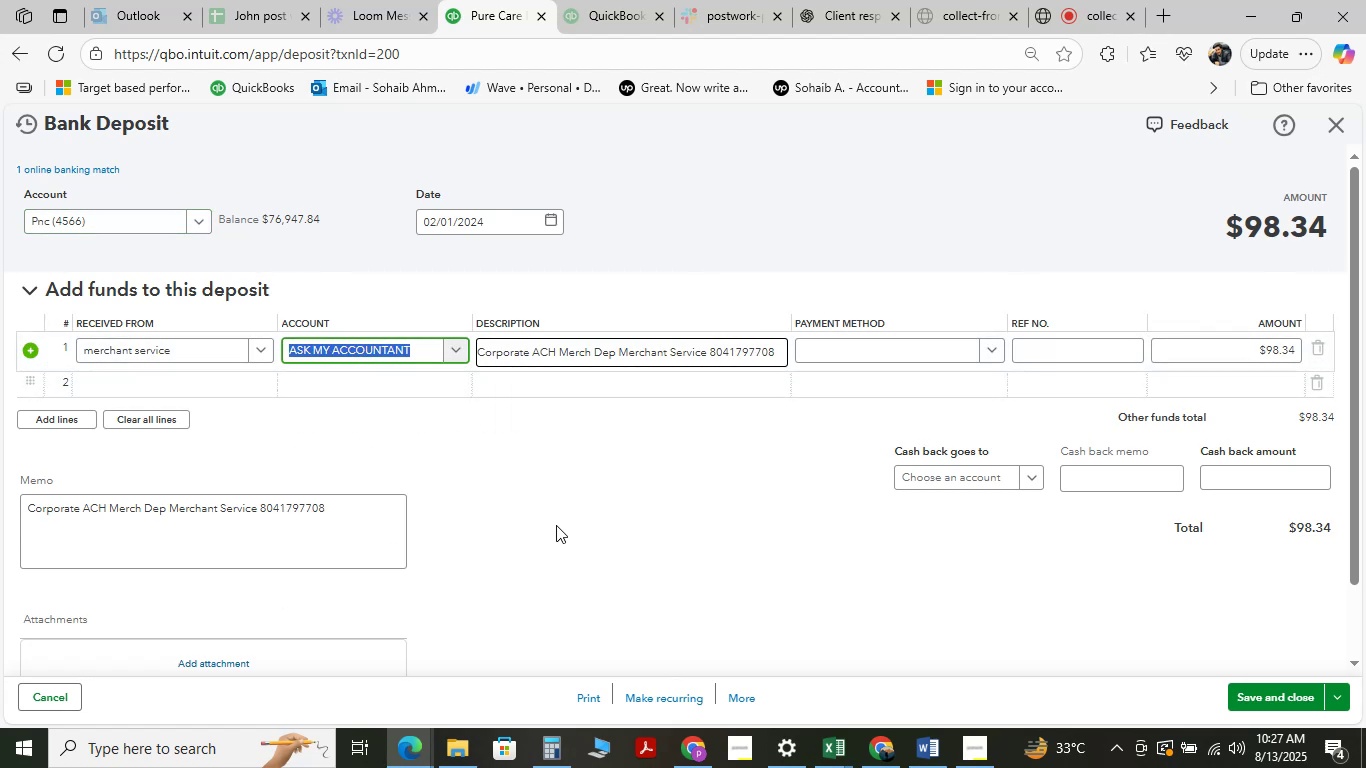 
type( ser)
 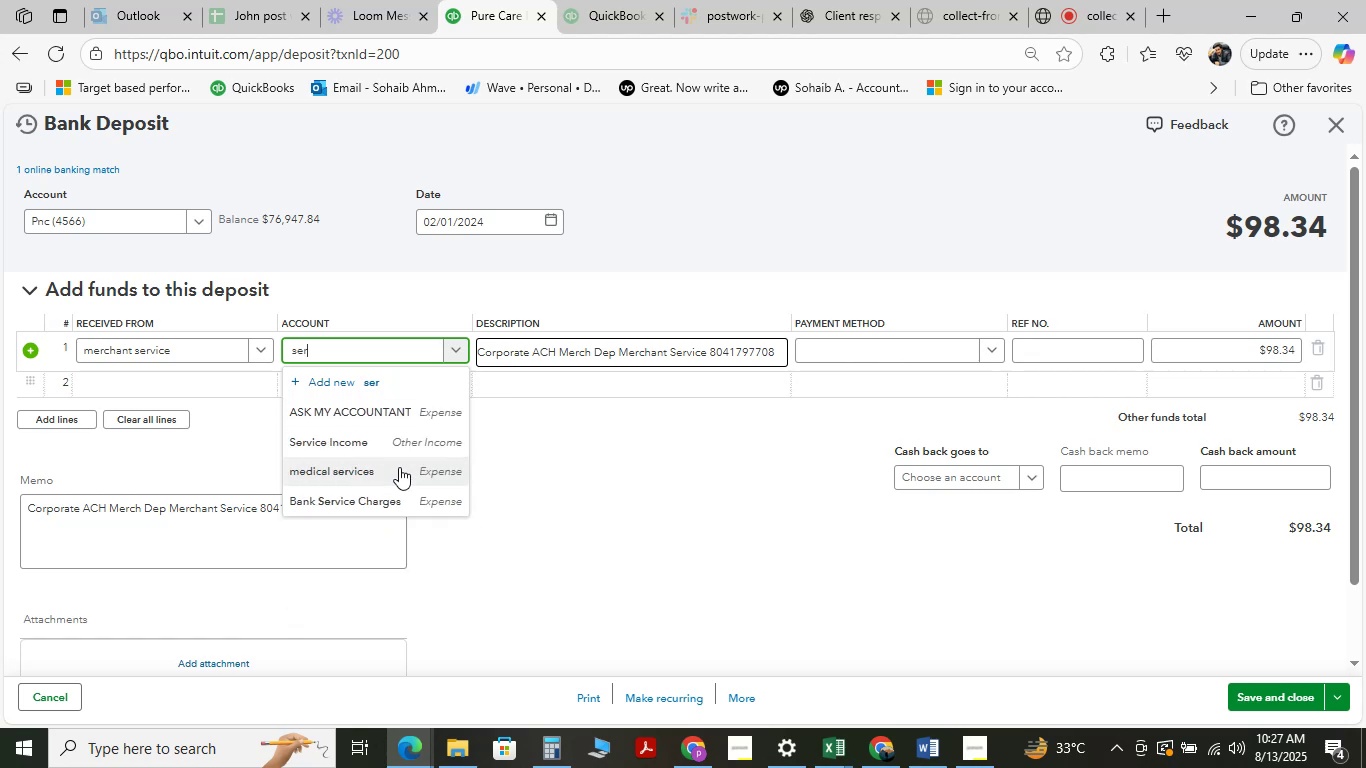 
left_click([379, 449])
 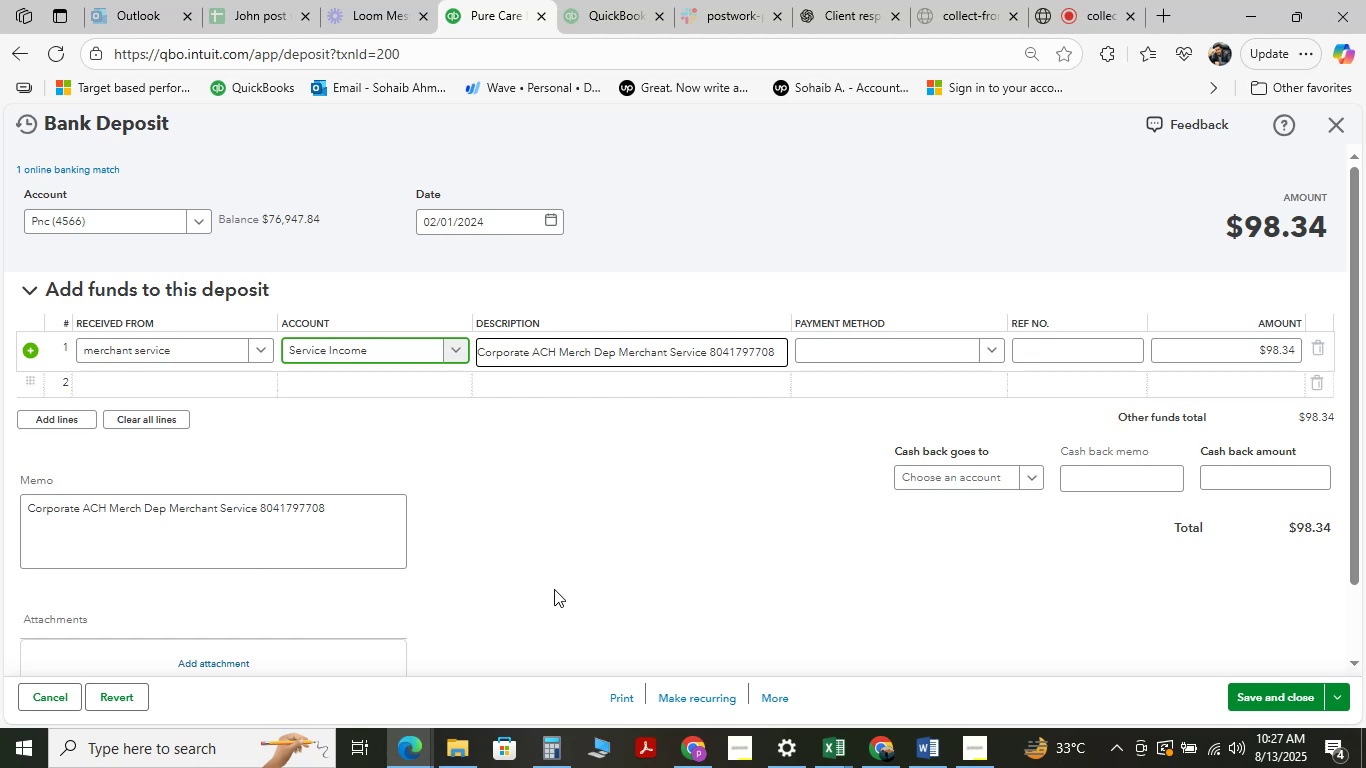 
wait(12.2)
 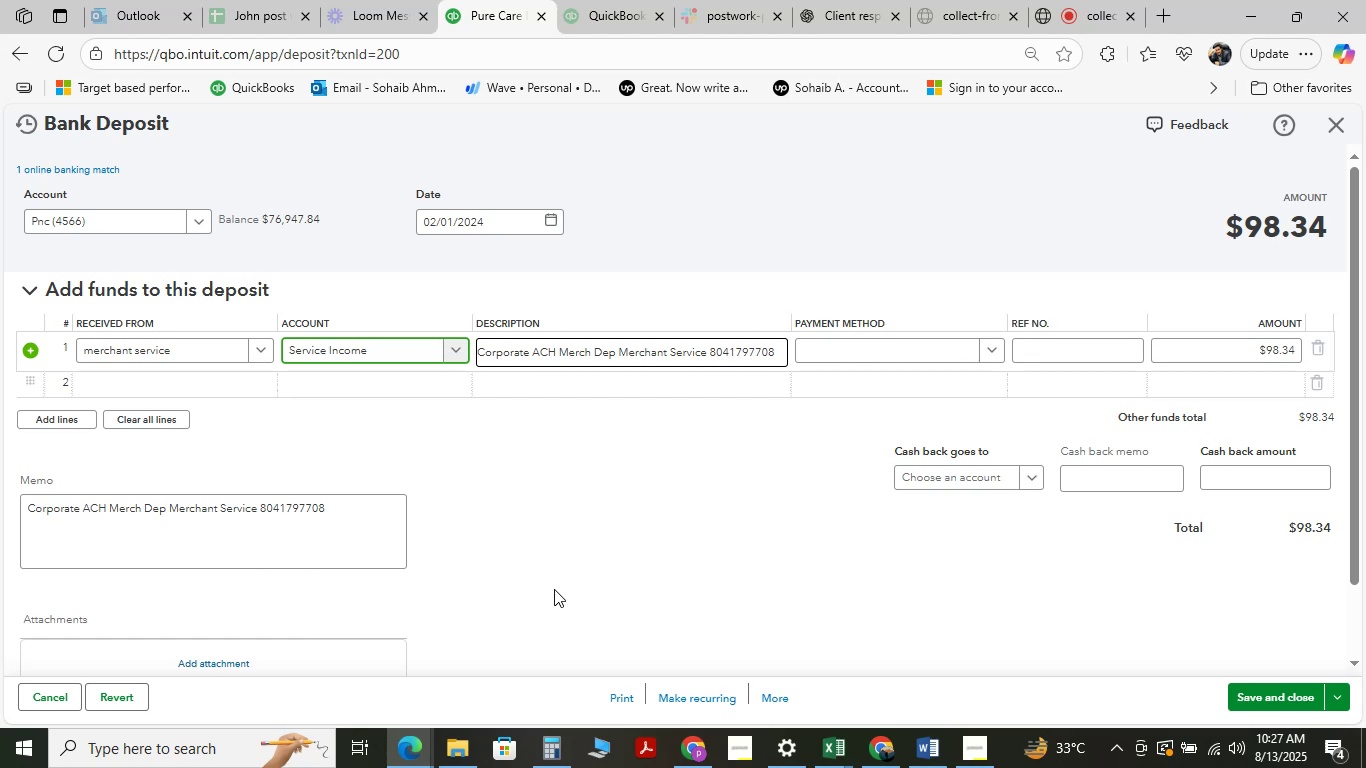 
left_click([1086, 15])
 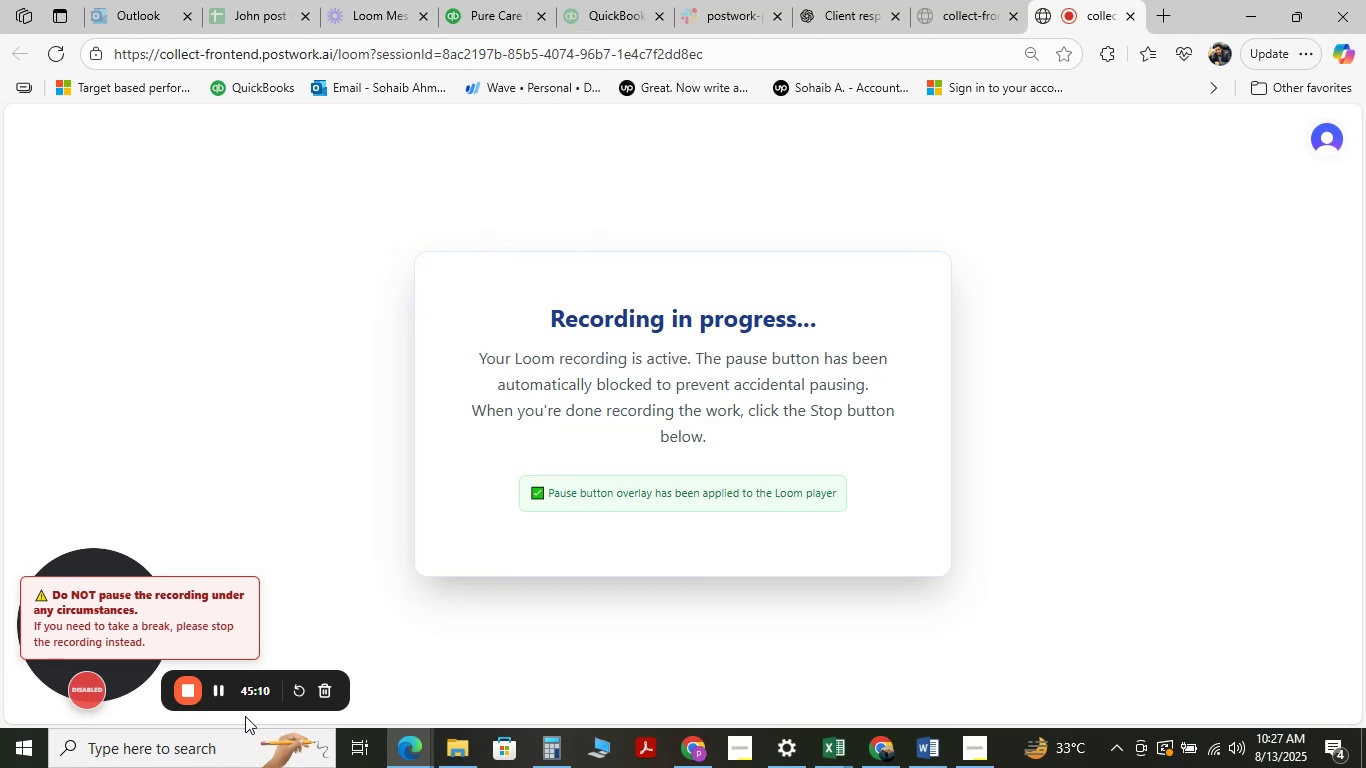 
wait(7.35)
 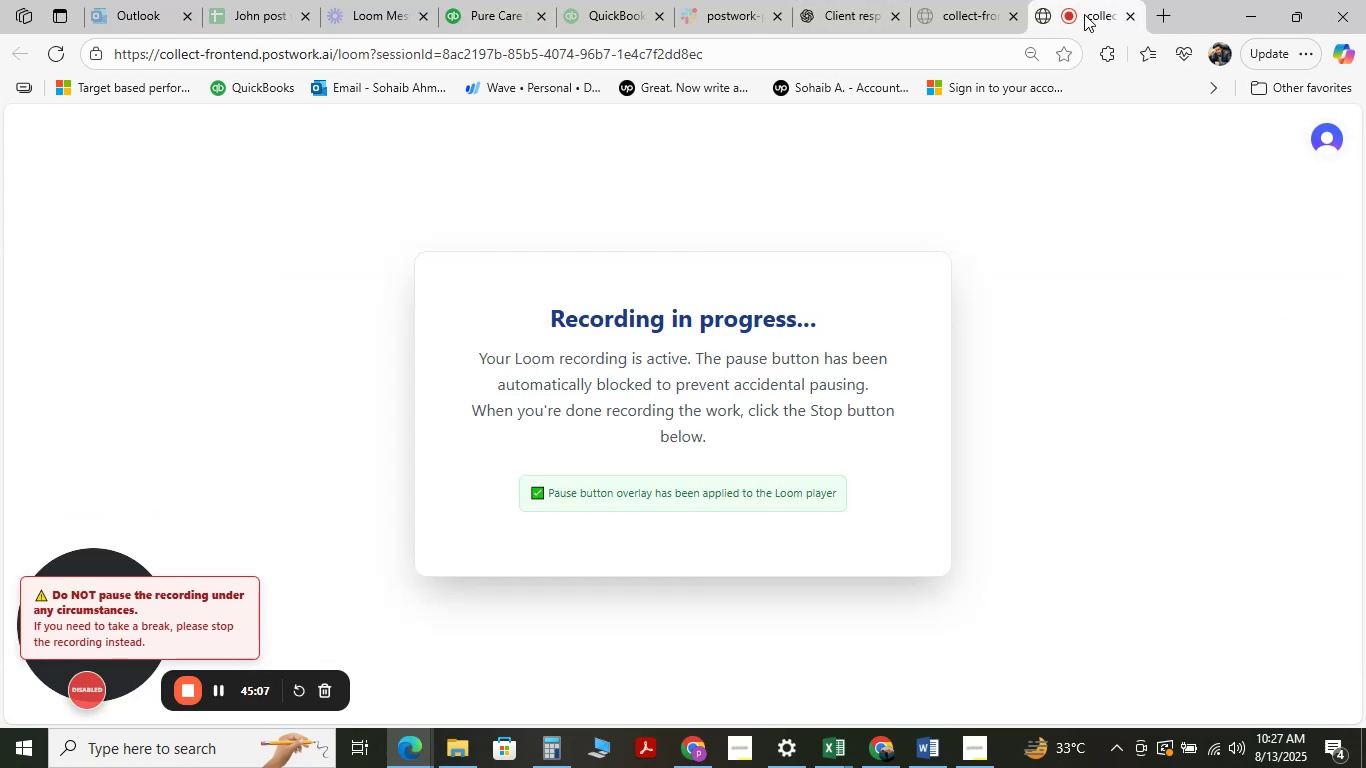 
left_click([510, 17])
 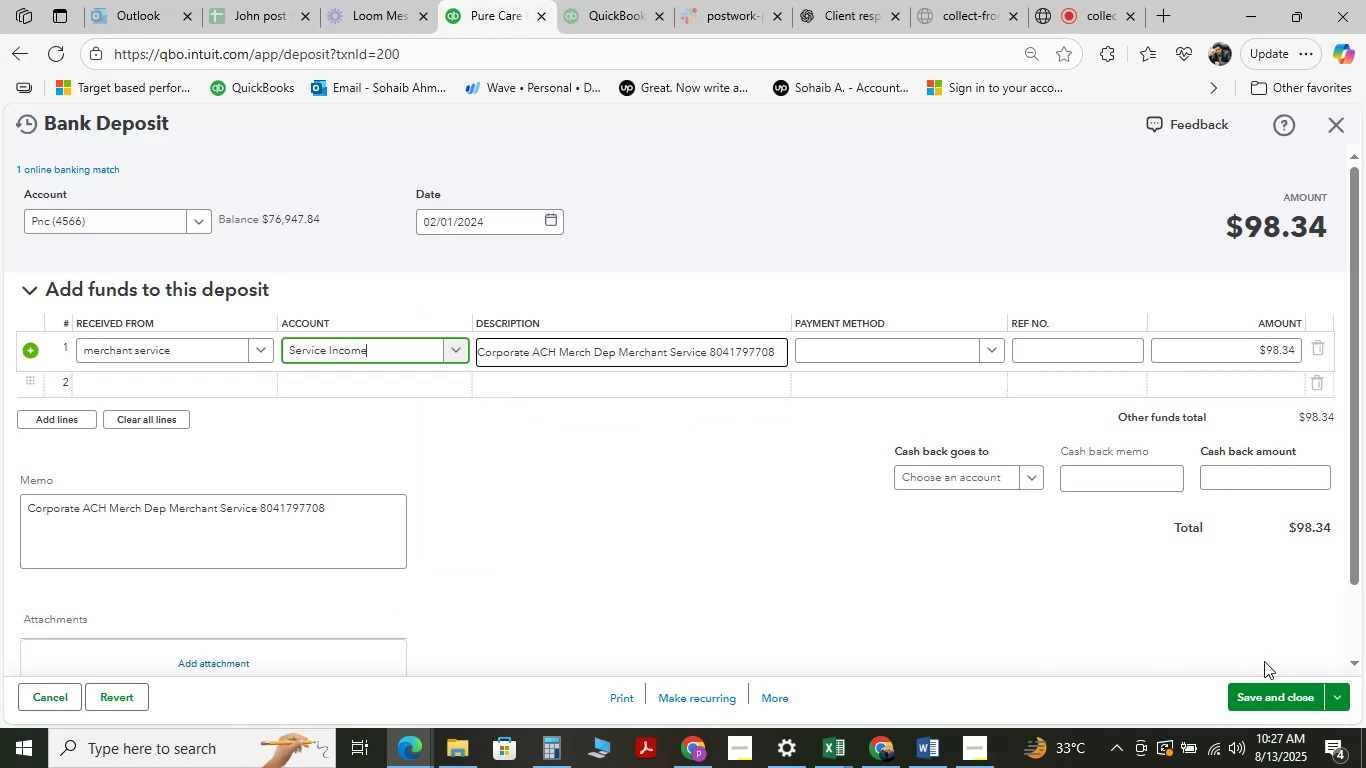 
left_click([1269, 686])
 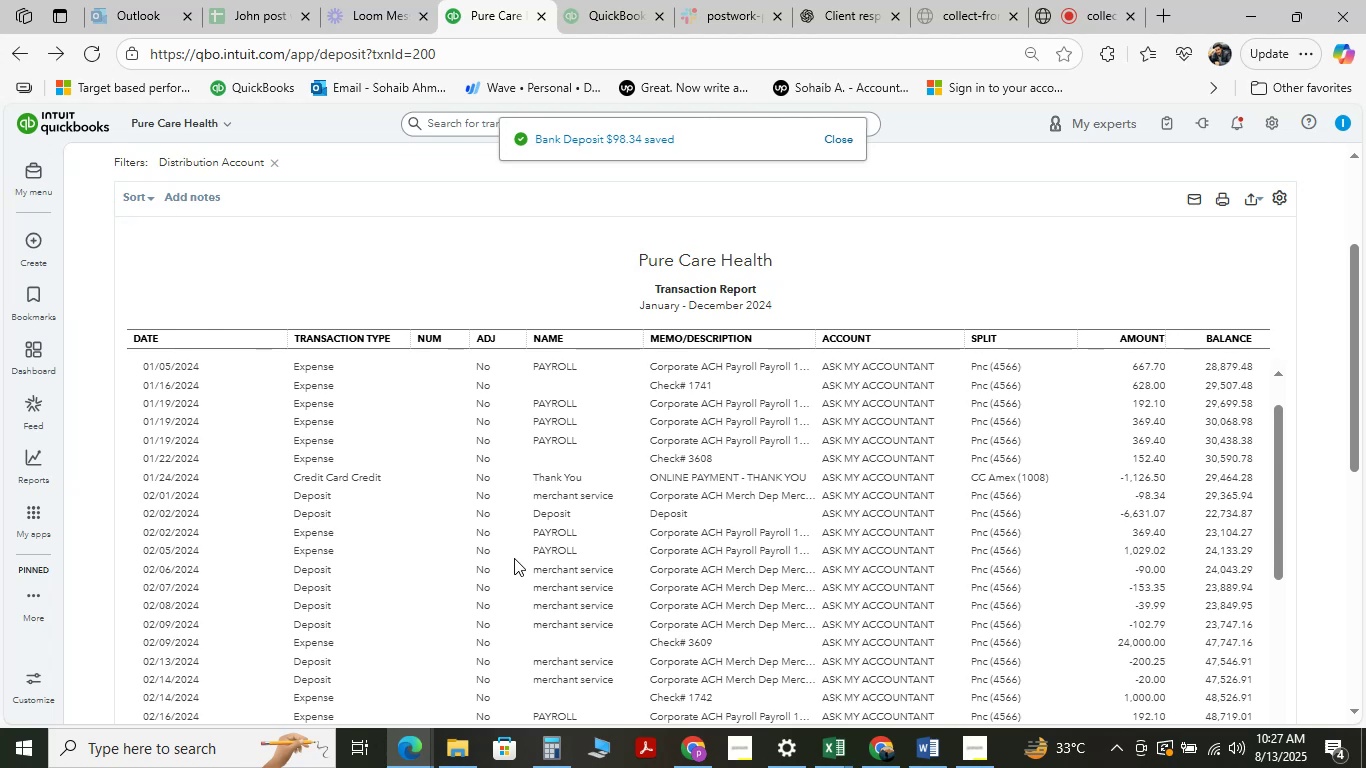 
wait(7.55)
 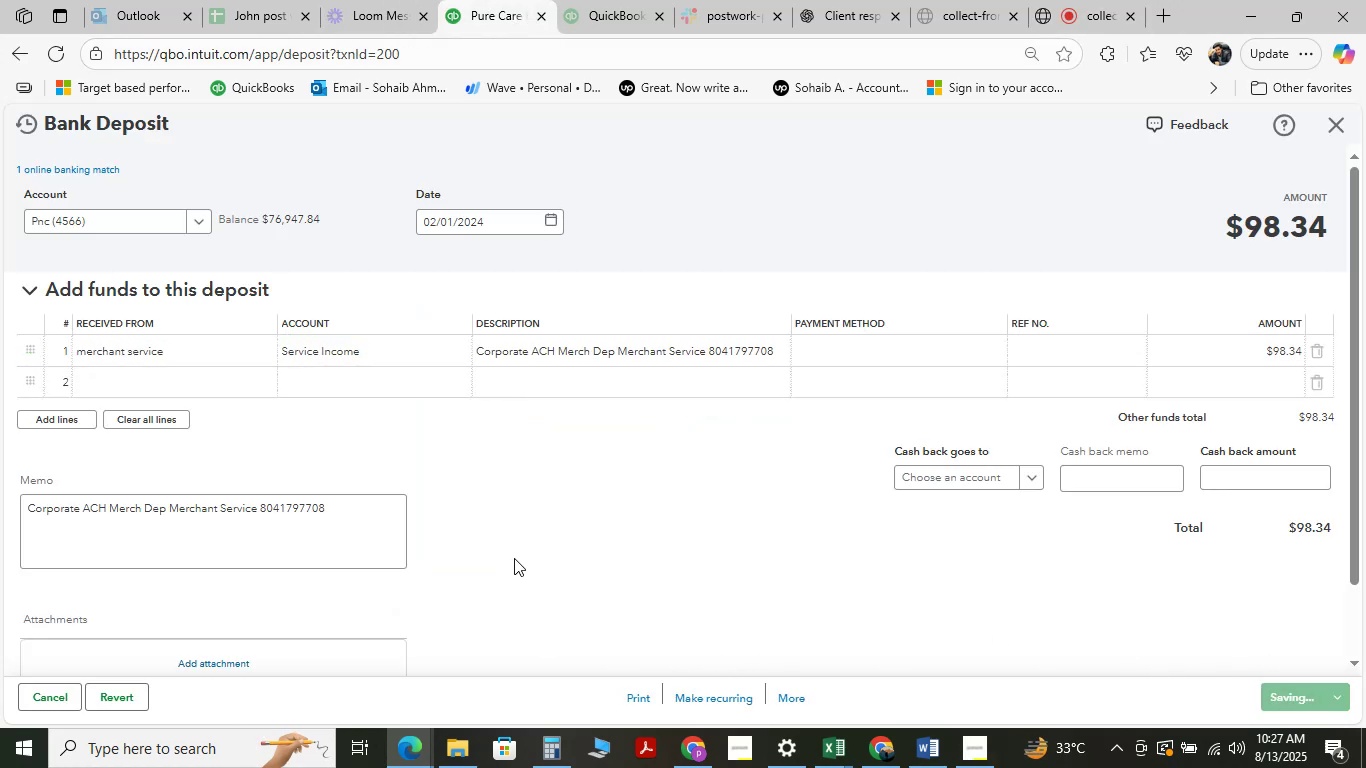 
scroll: coordinate [456, 499], scroll_direction: down, amount: 3.0
 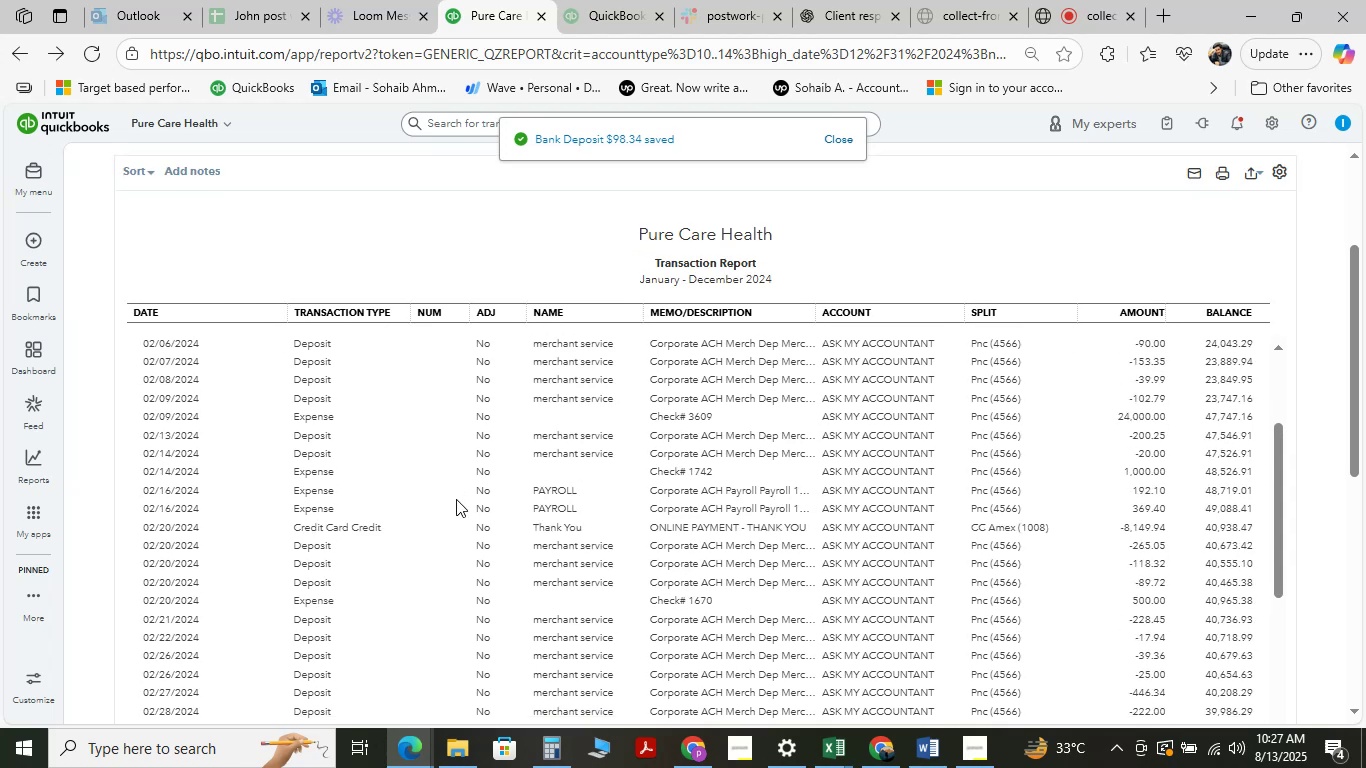 
scroll: coordinate [449, 517], scroll_direction: up, amount: 8.0
 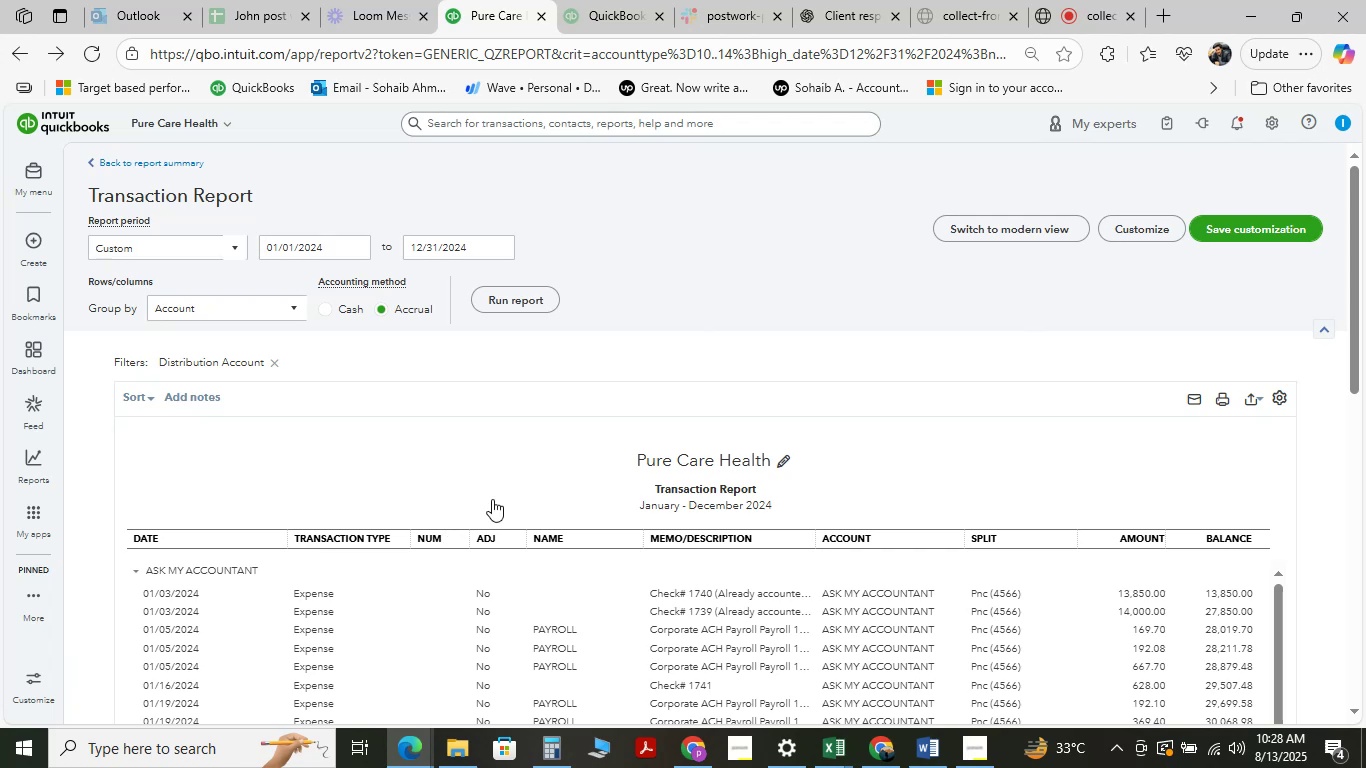 
scroll: coordinate [446, 511], scroll_direction: down, amount: 3.0
 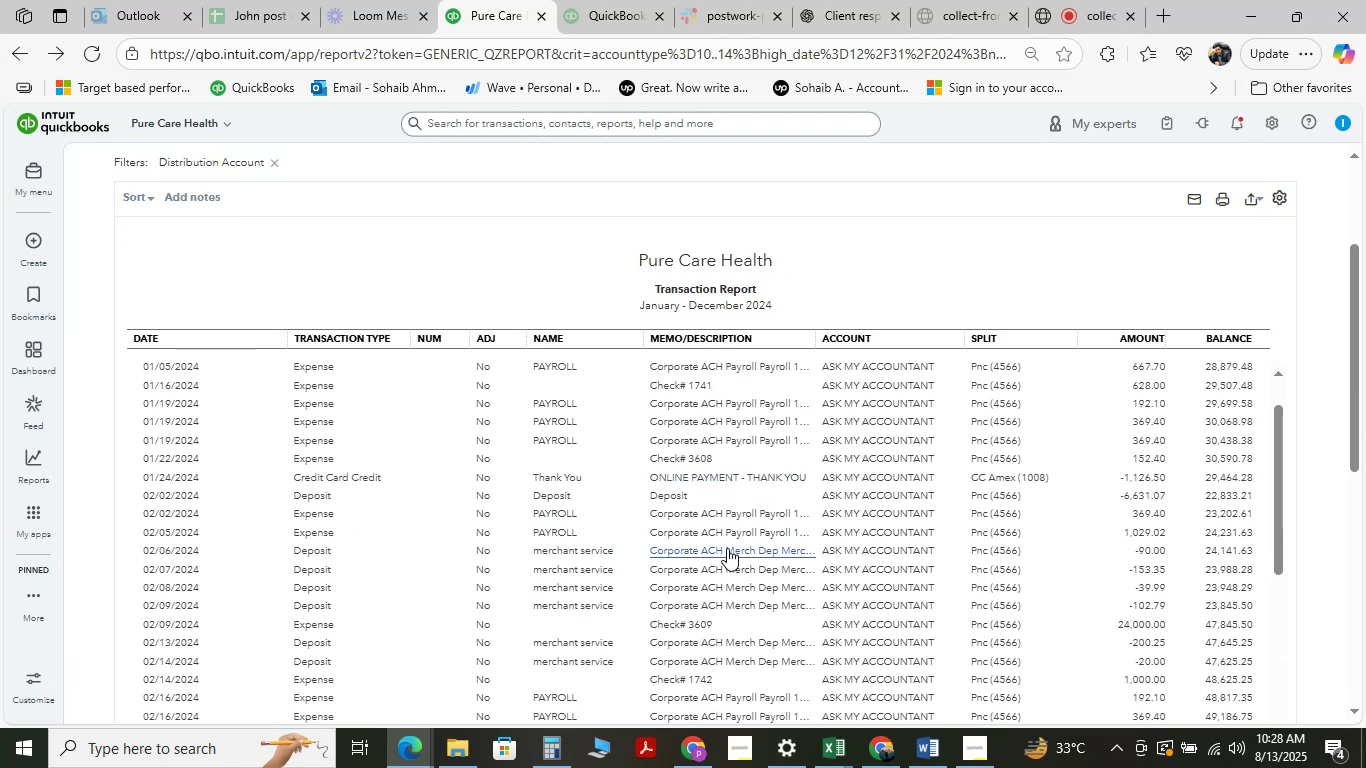 
wait(6.1)
 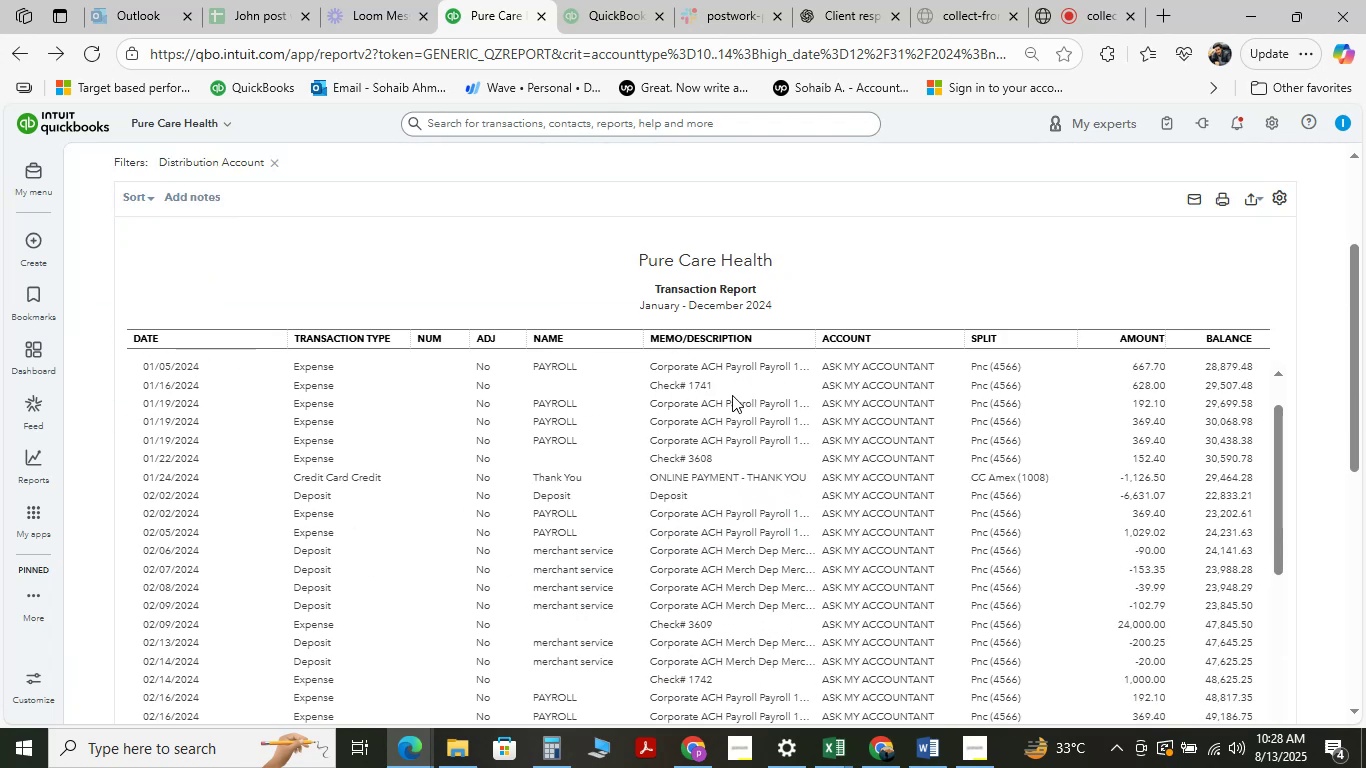 
left_click([860, 551])
 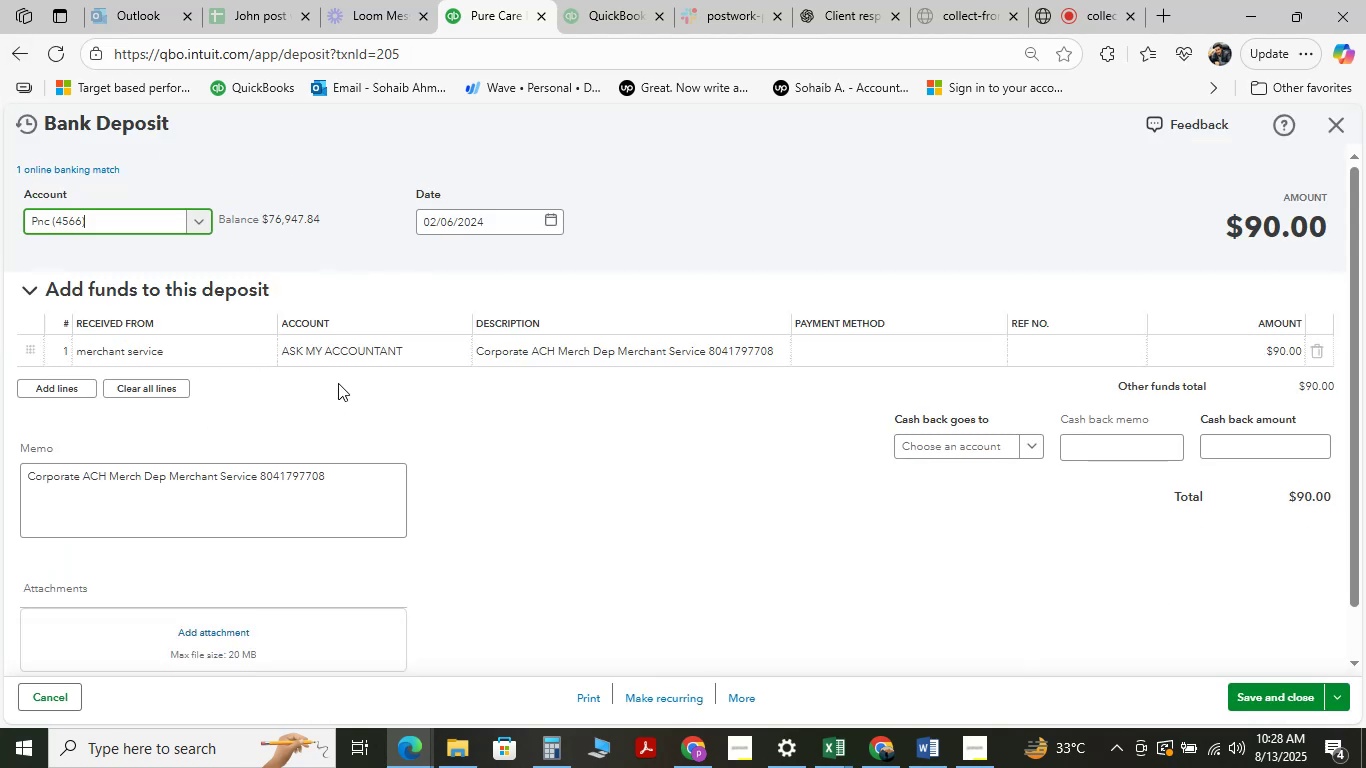 
wait(7.65)
 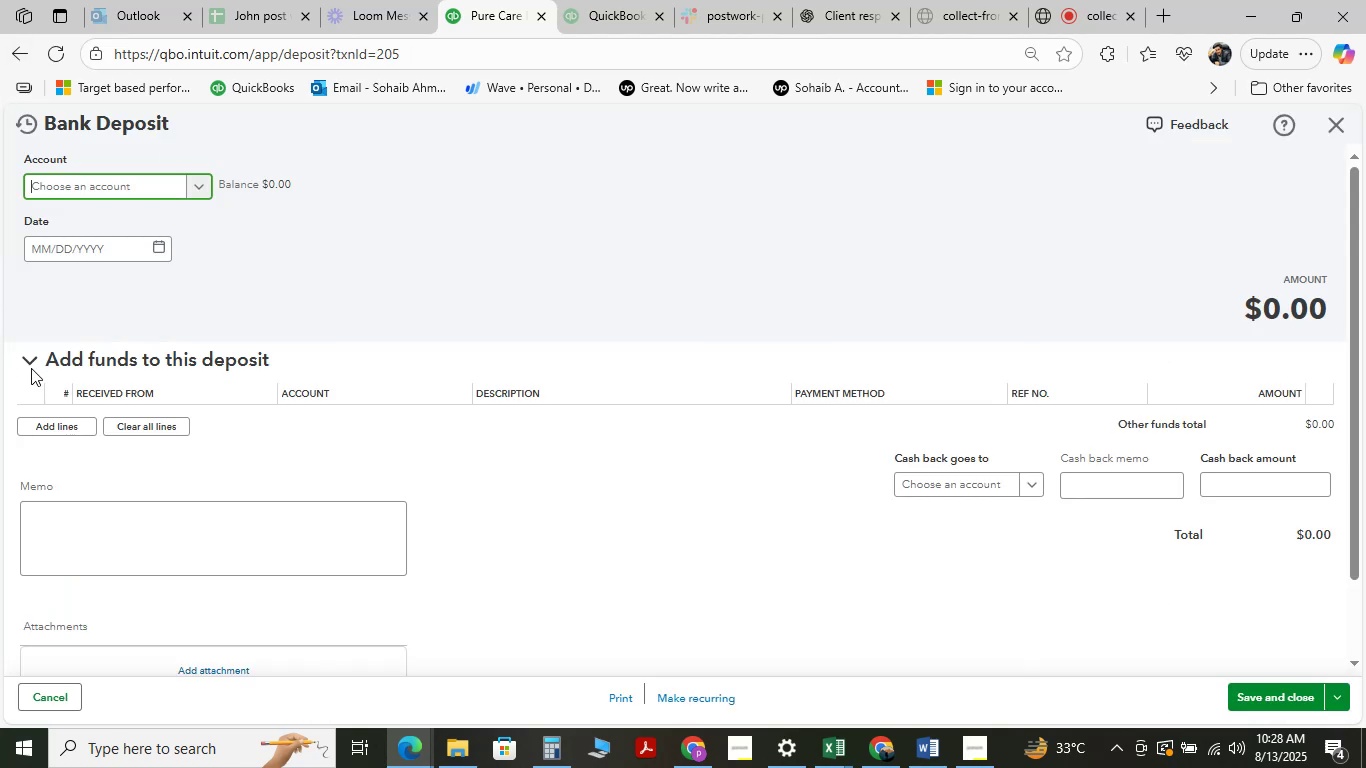 
left_click([343, 359])
 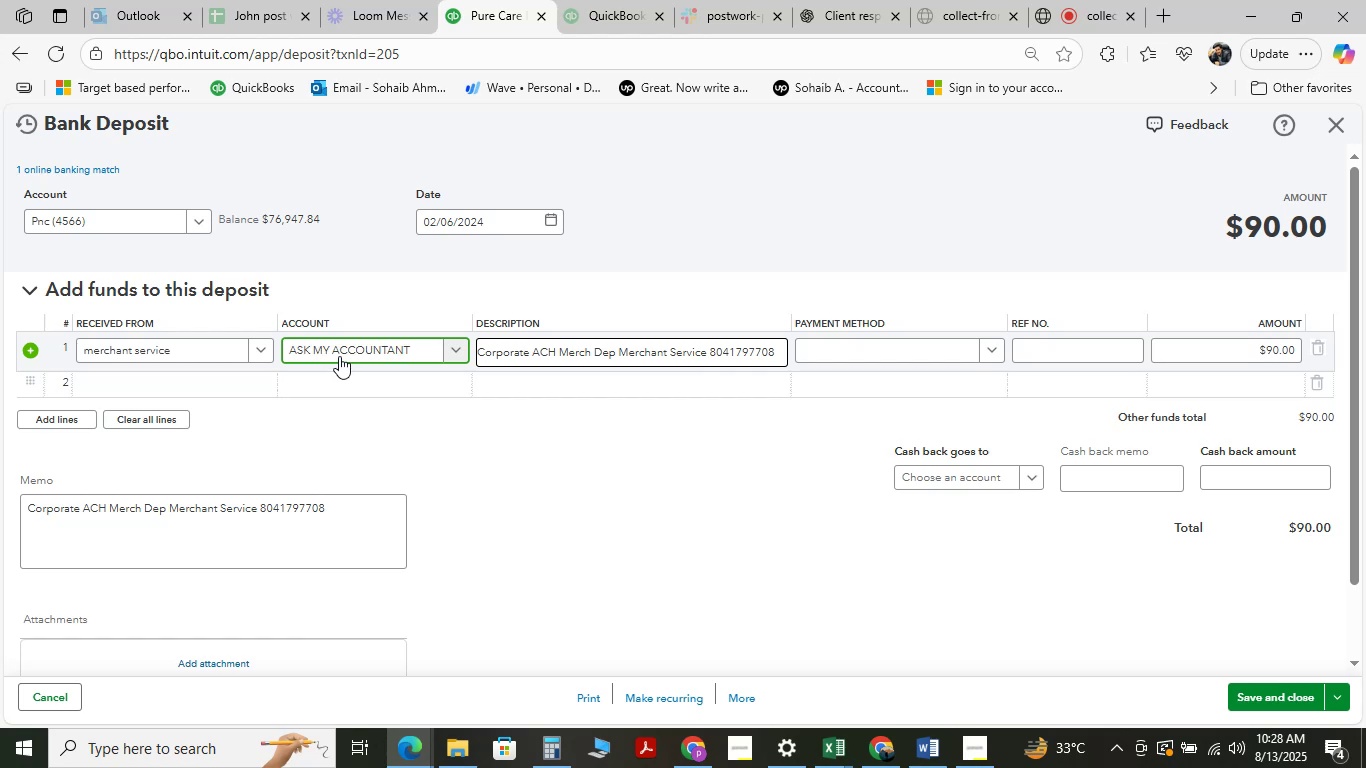 
left_click([329, 351])
 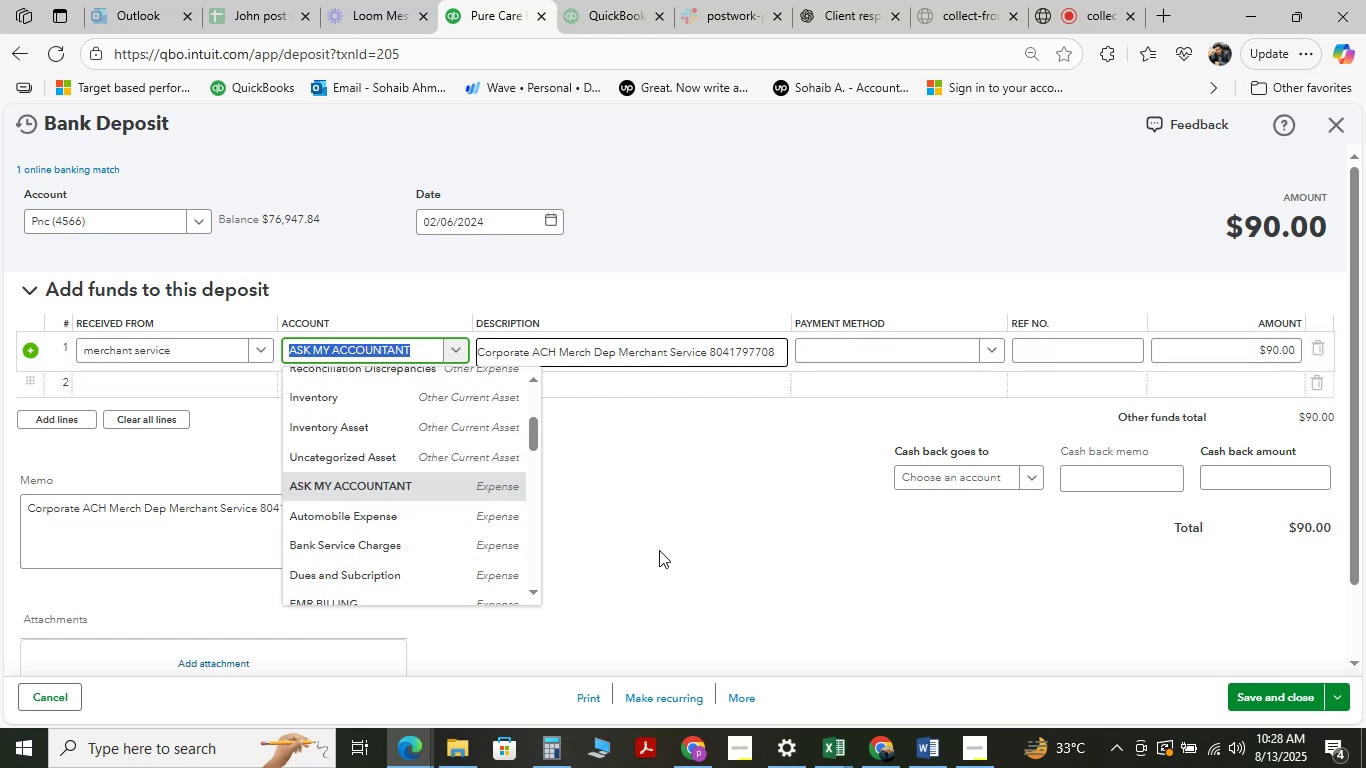 
type( service)
 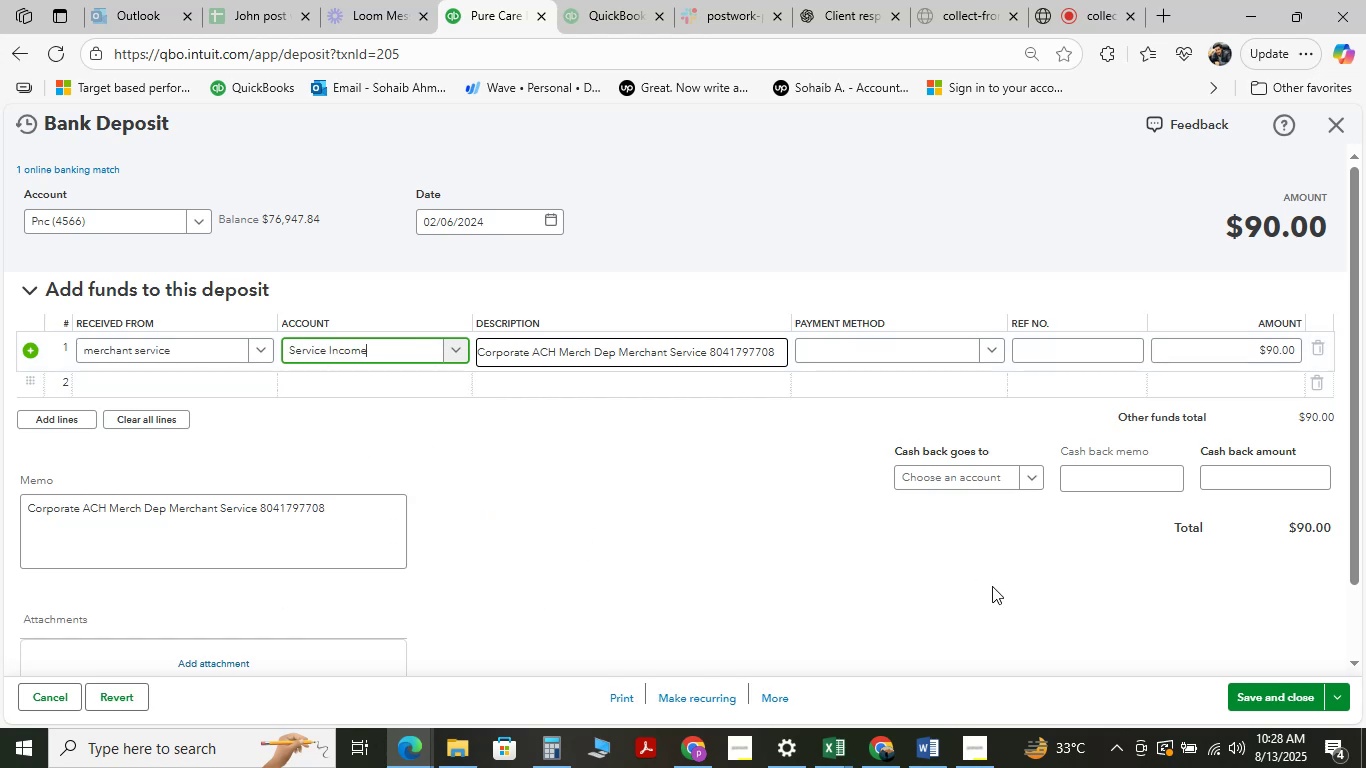 
left_click([1291, 697])
 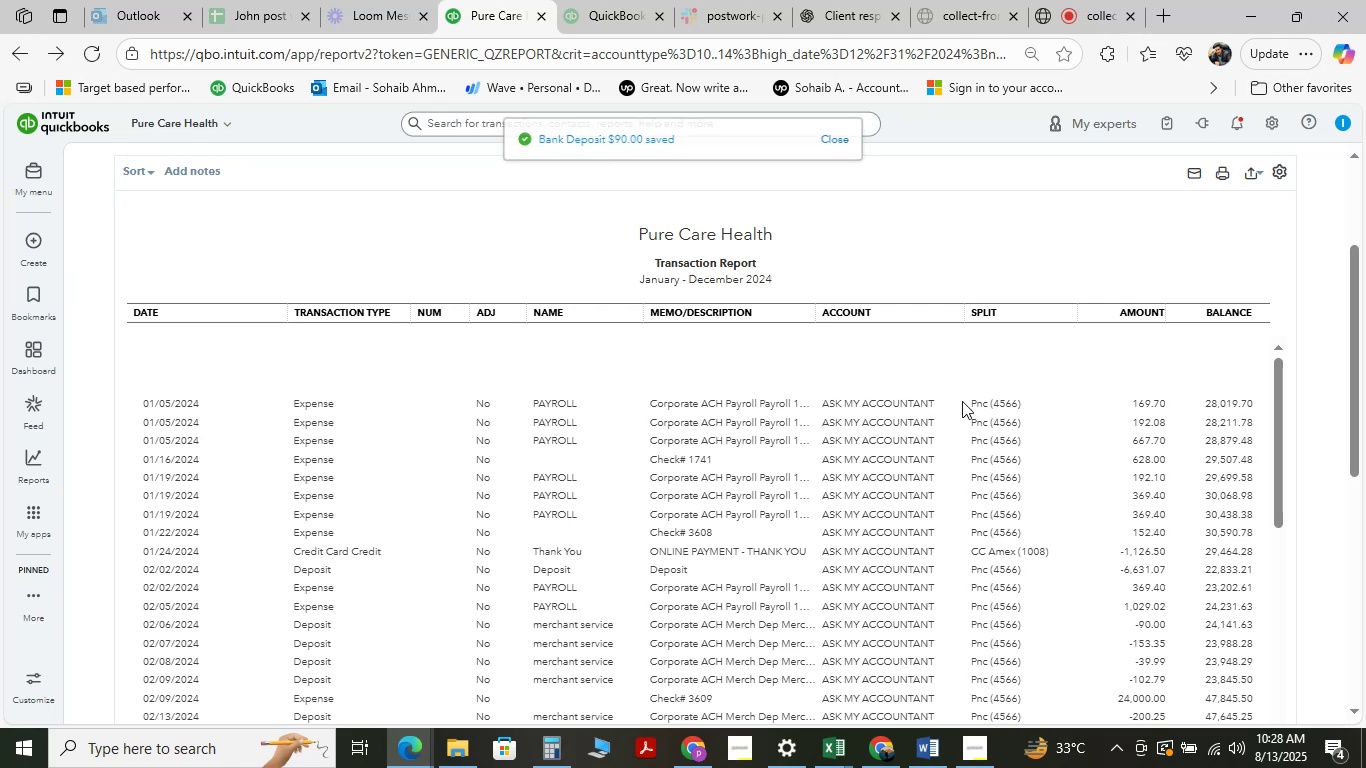 
wait(15.63)
 